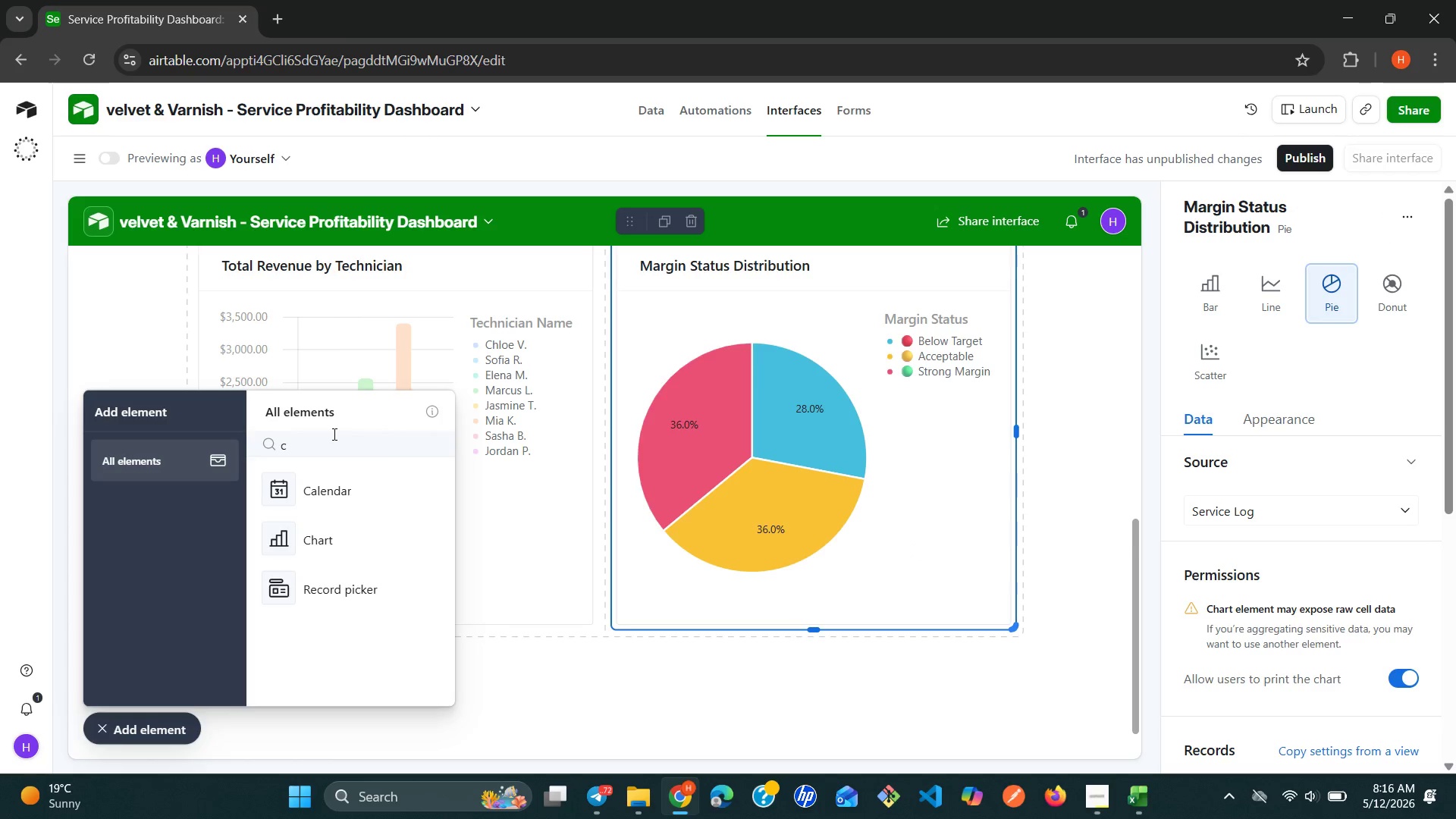 
key(Backspace)
 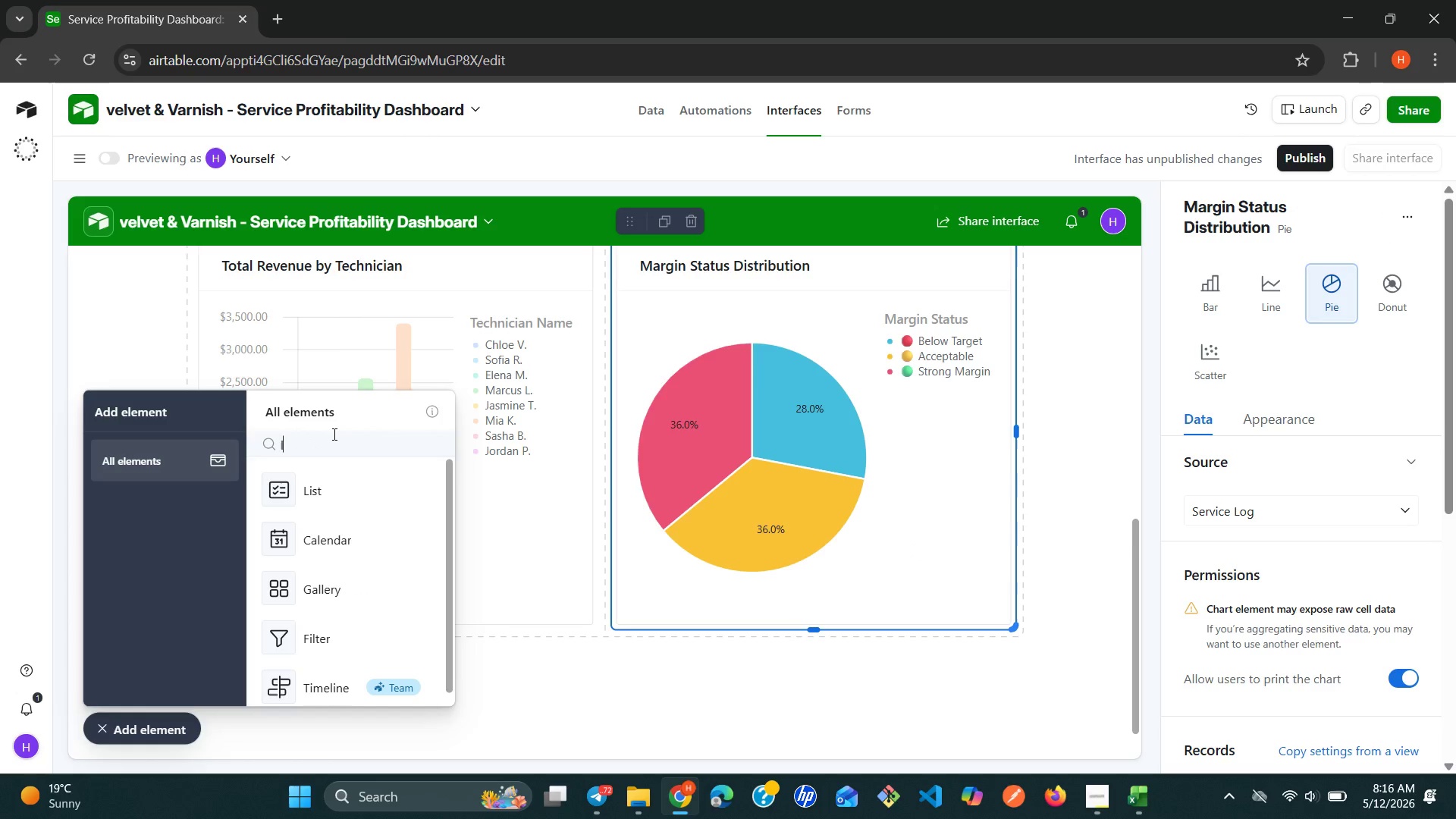 
key(L)
 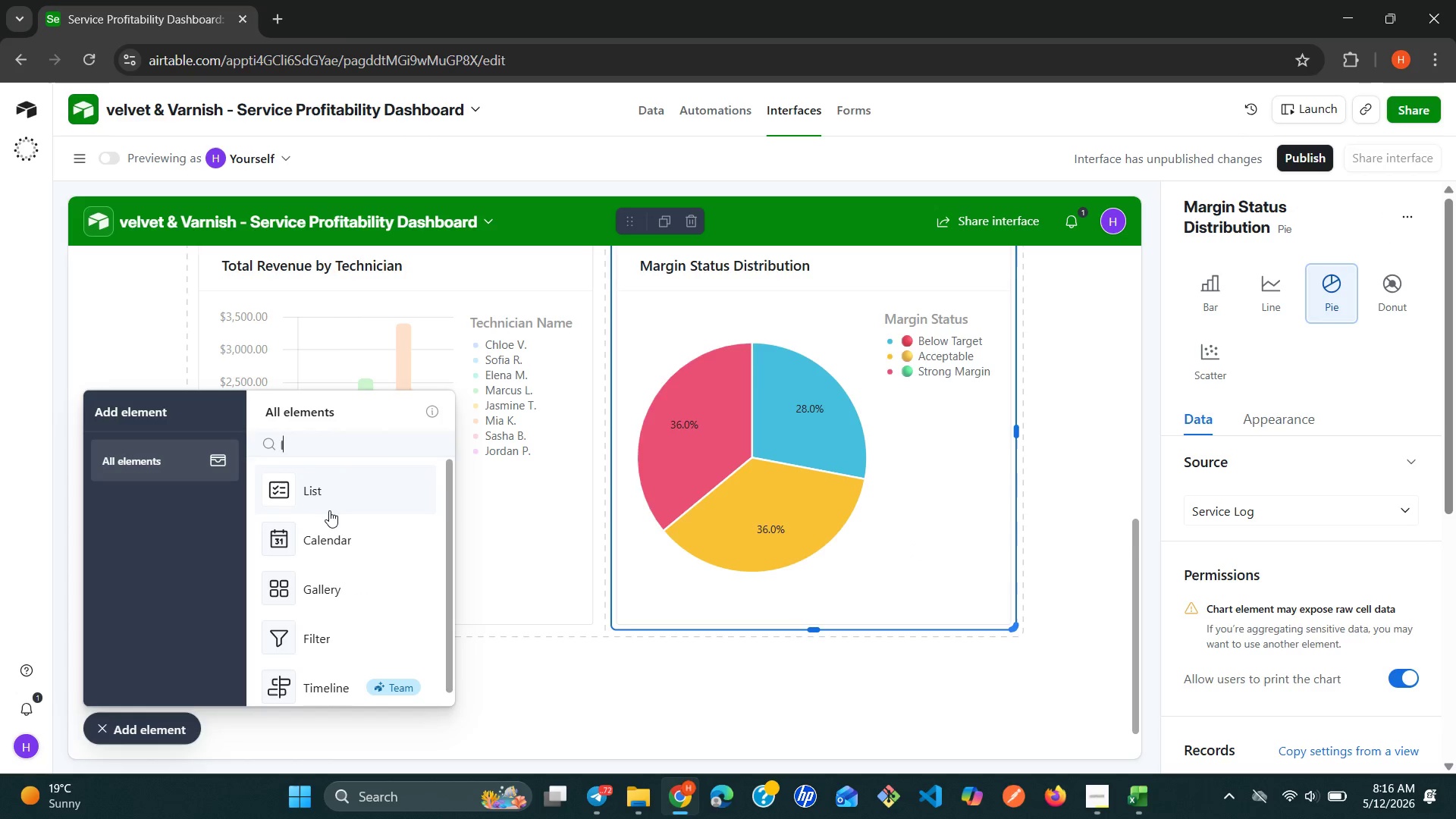 
left_click([329, 510])
 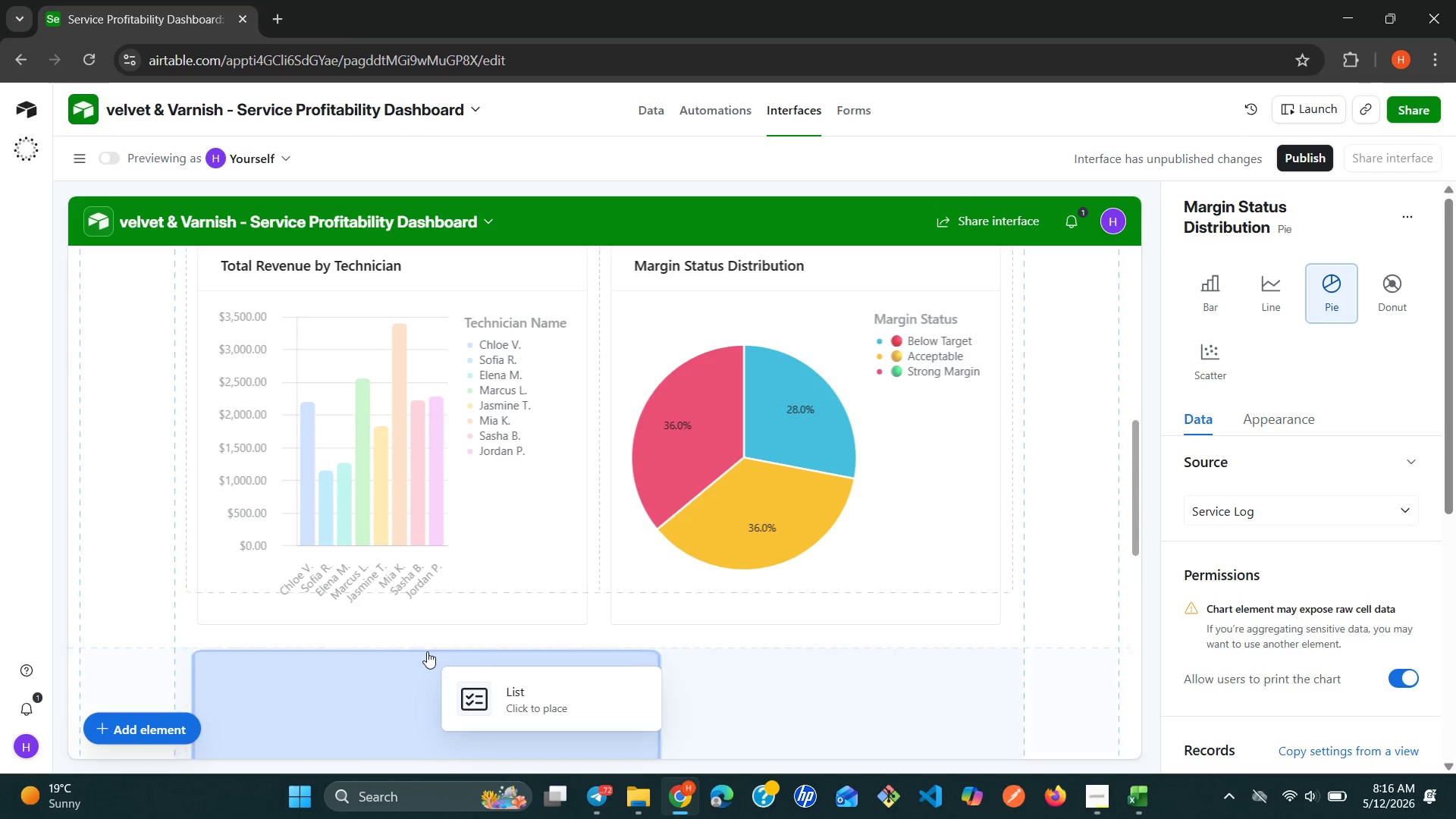 
left_click([427, 651])
 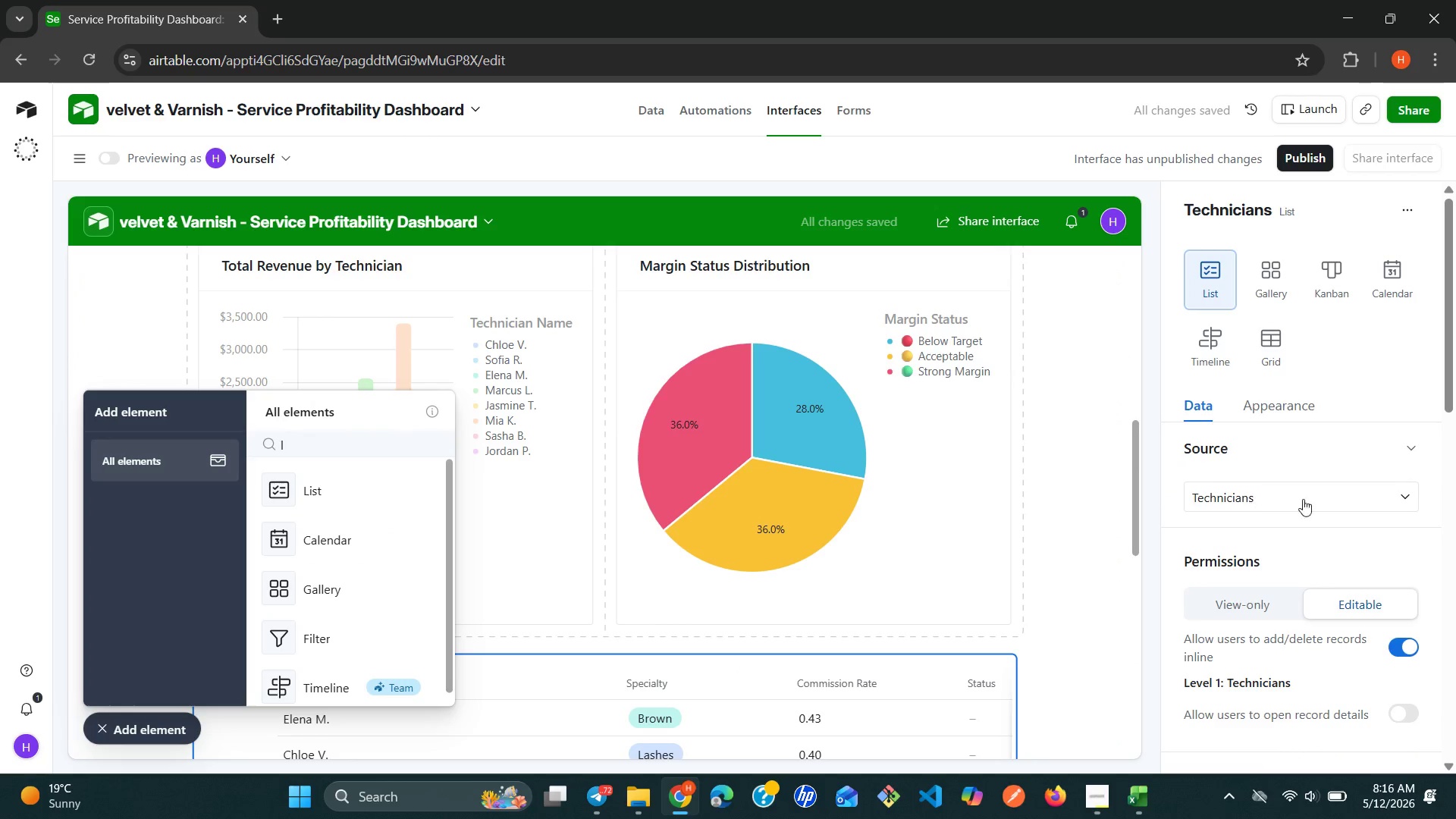 
left_click([1401, 495])
 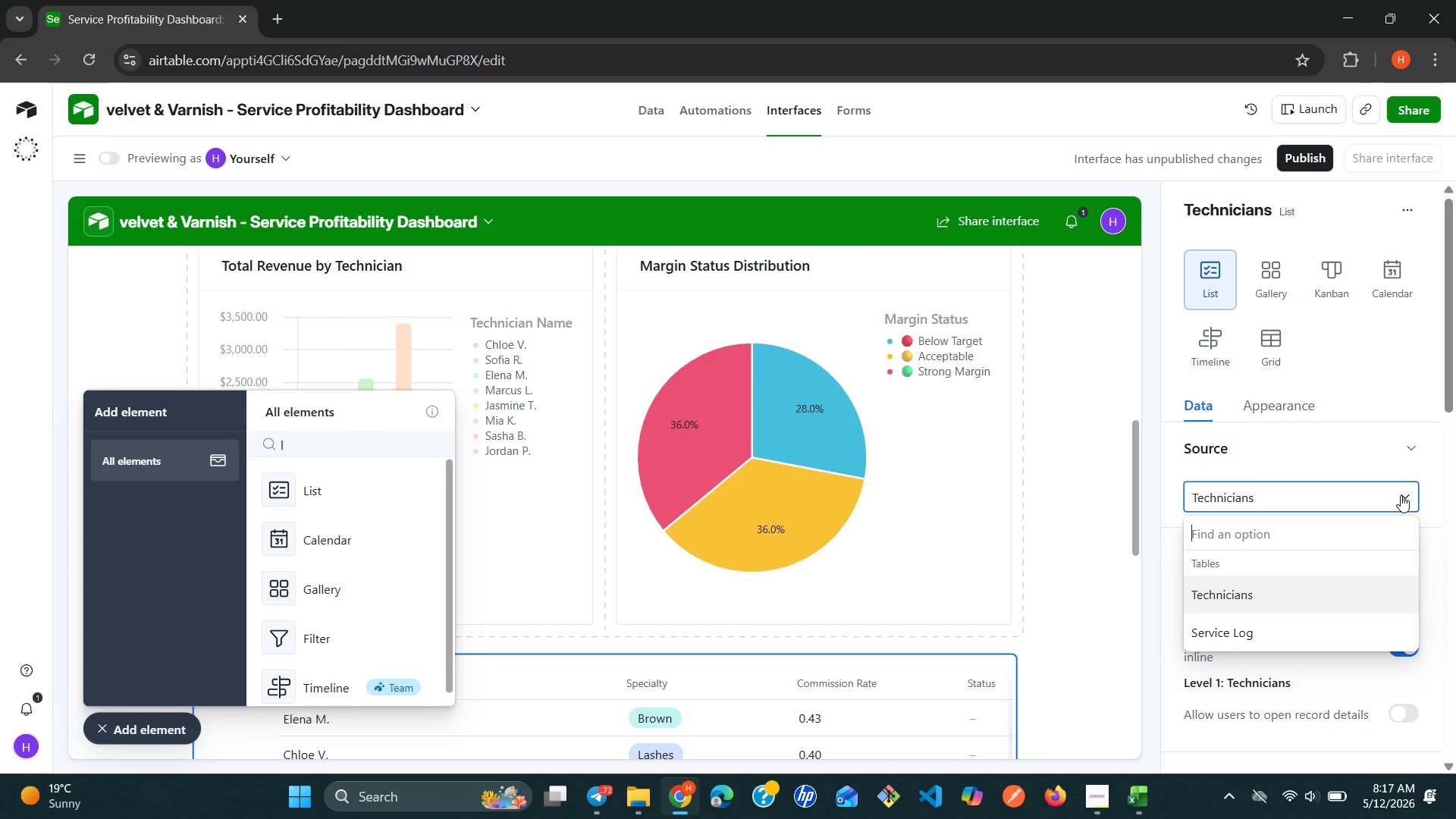 
wait(7.31)
 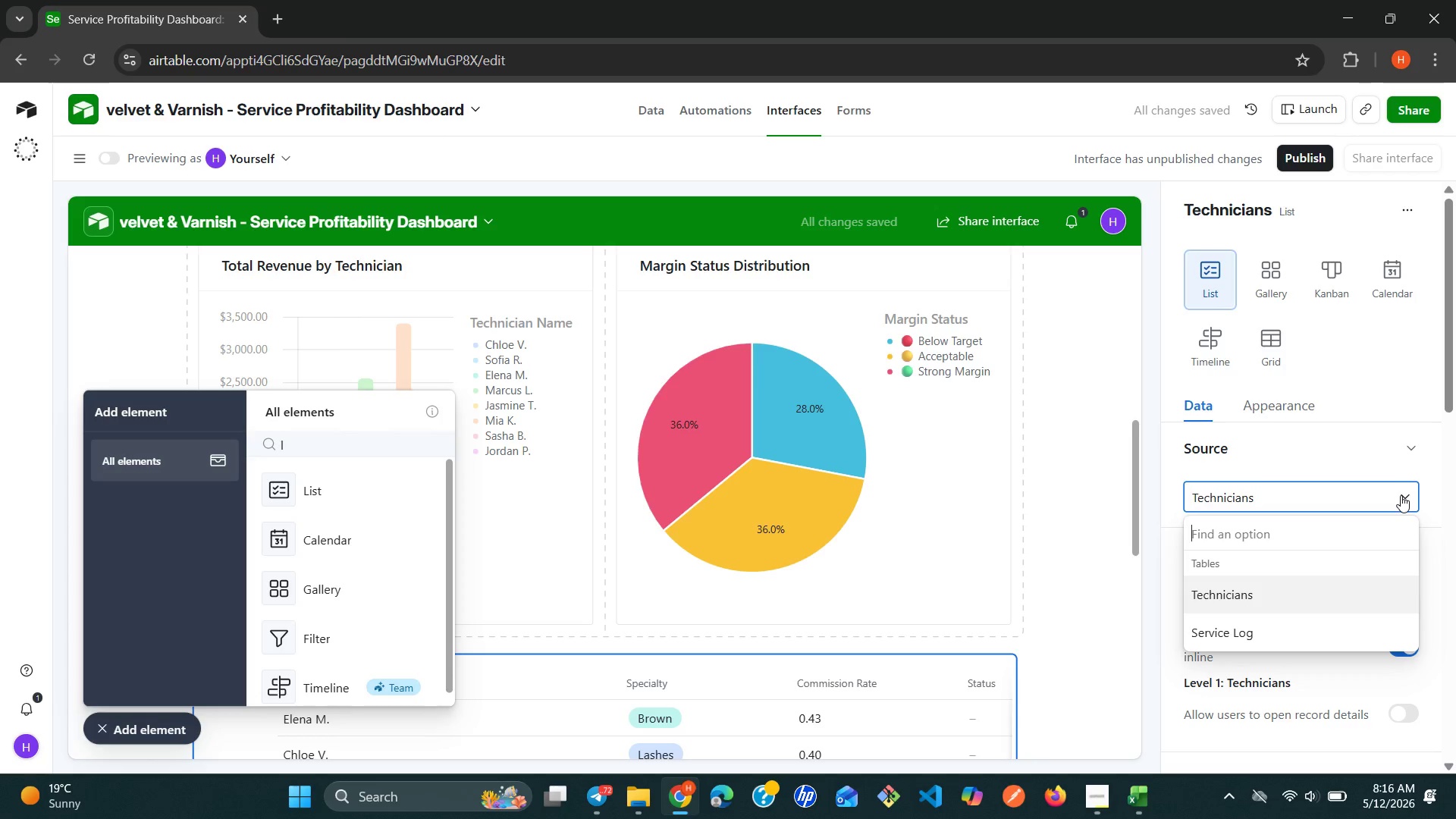 
left_click([1257, 635])
 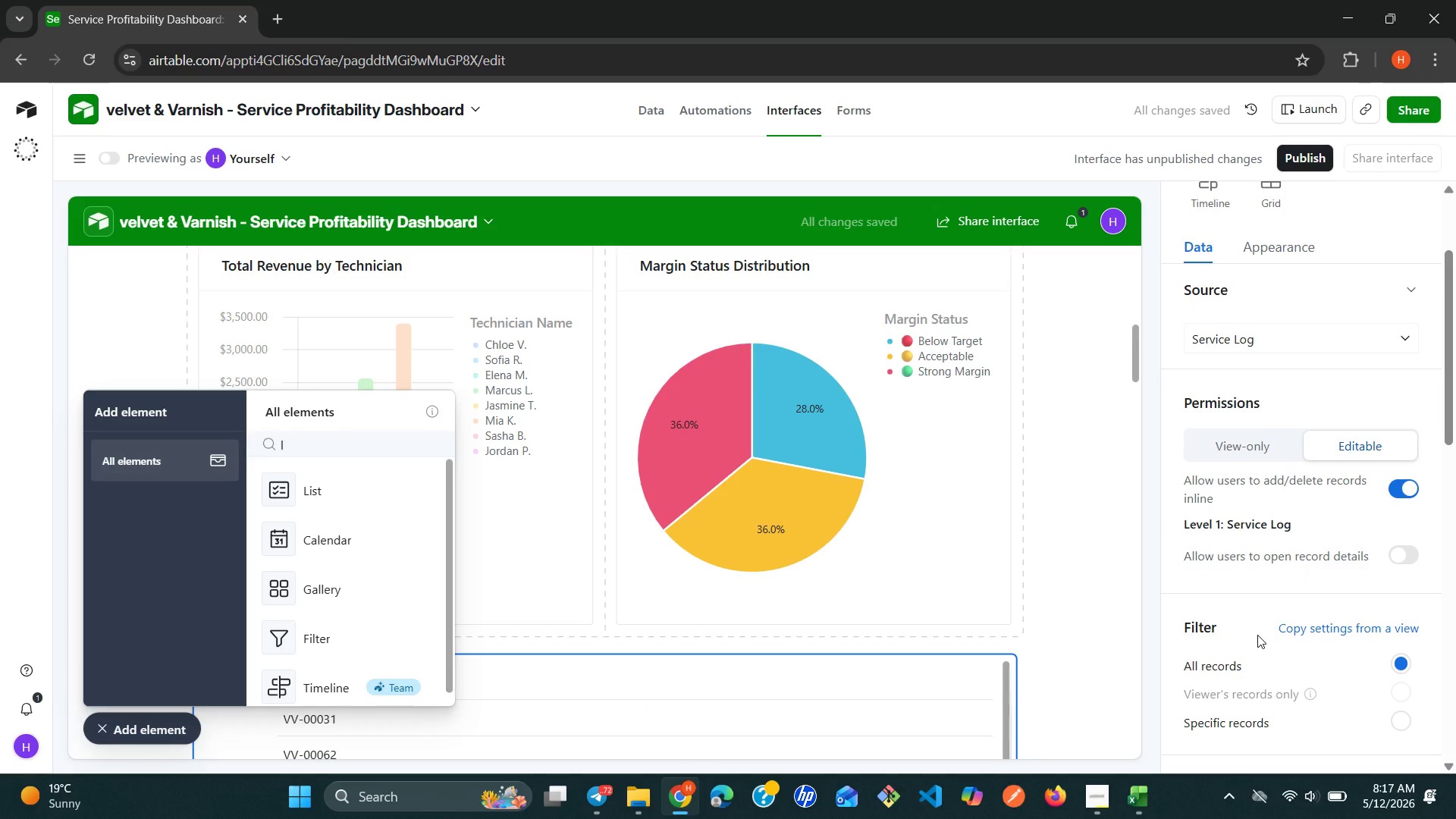 
wait(10.02)
 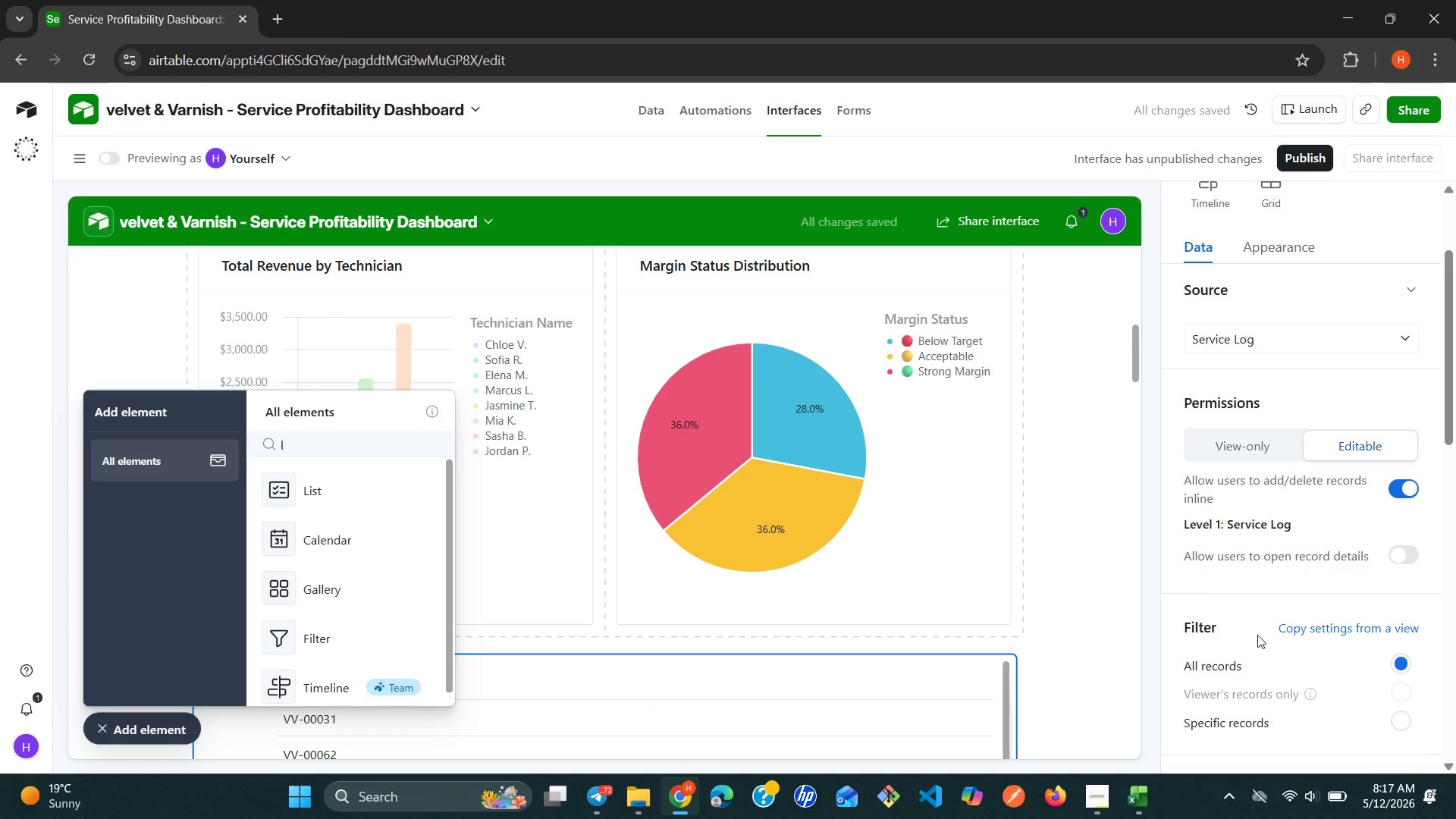 
left_click([1407, 633])
 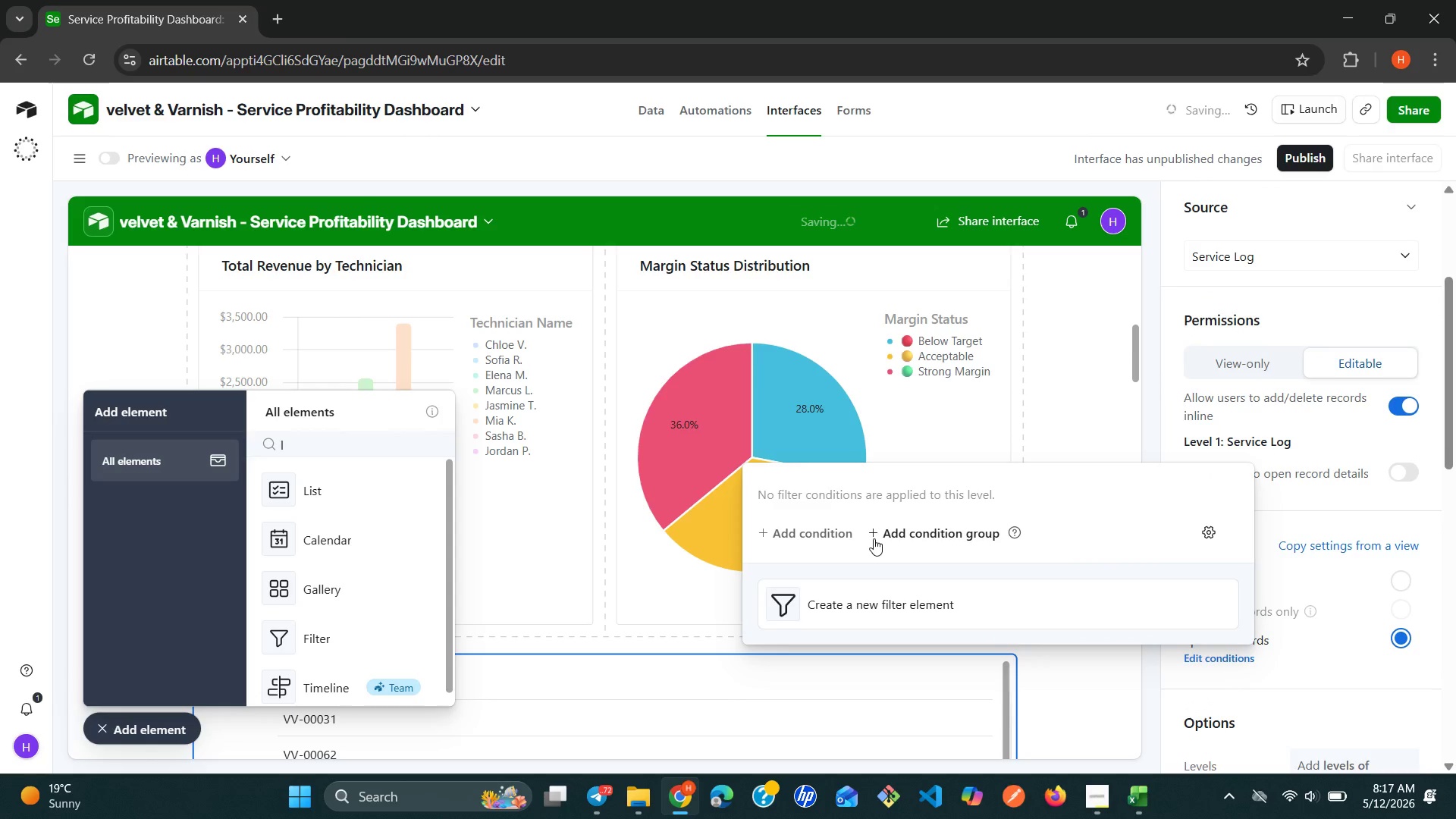 
left_click([837, 532])
 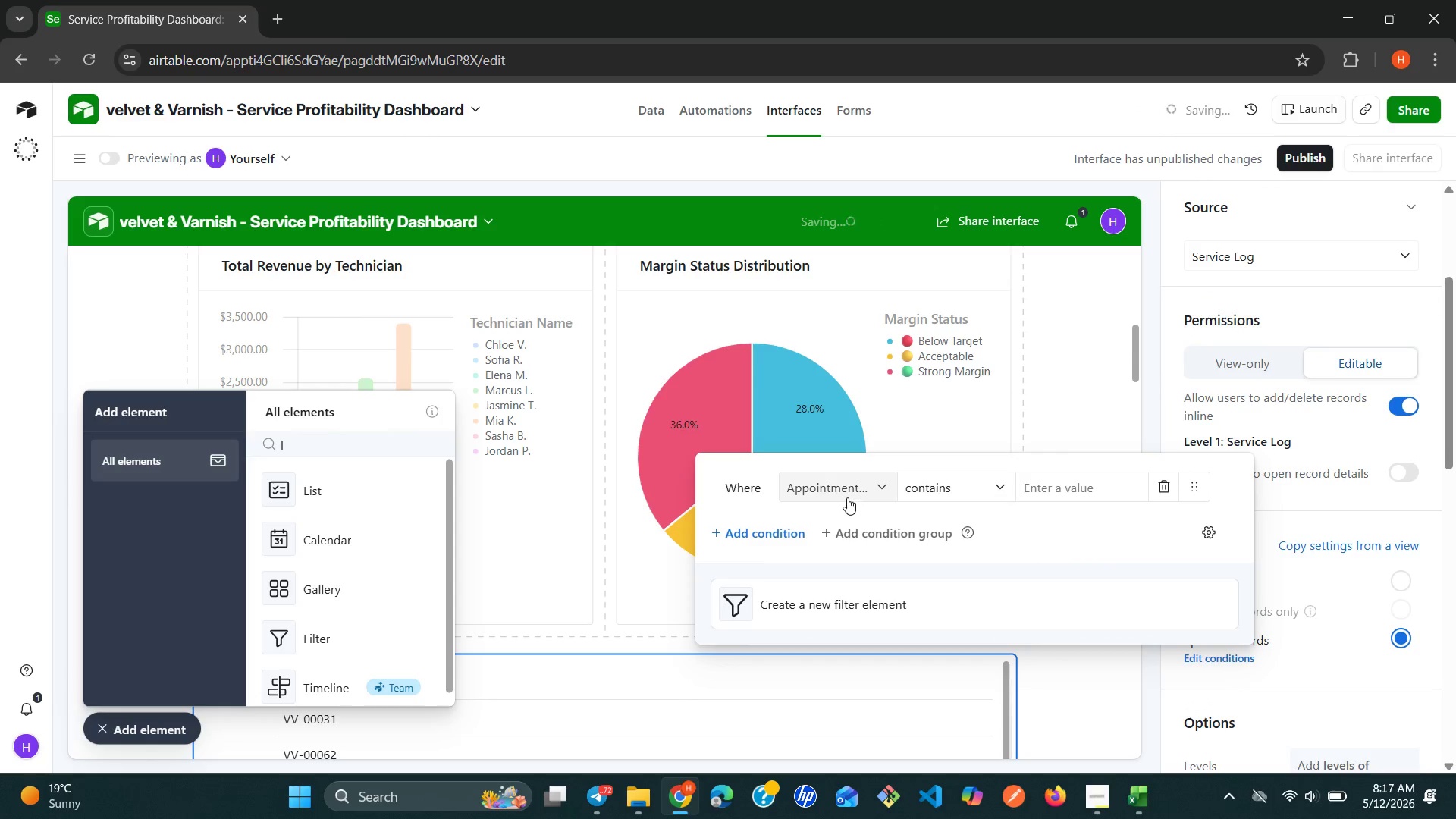 
left_click([849, 495])
 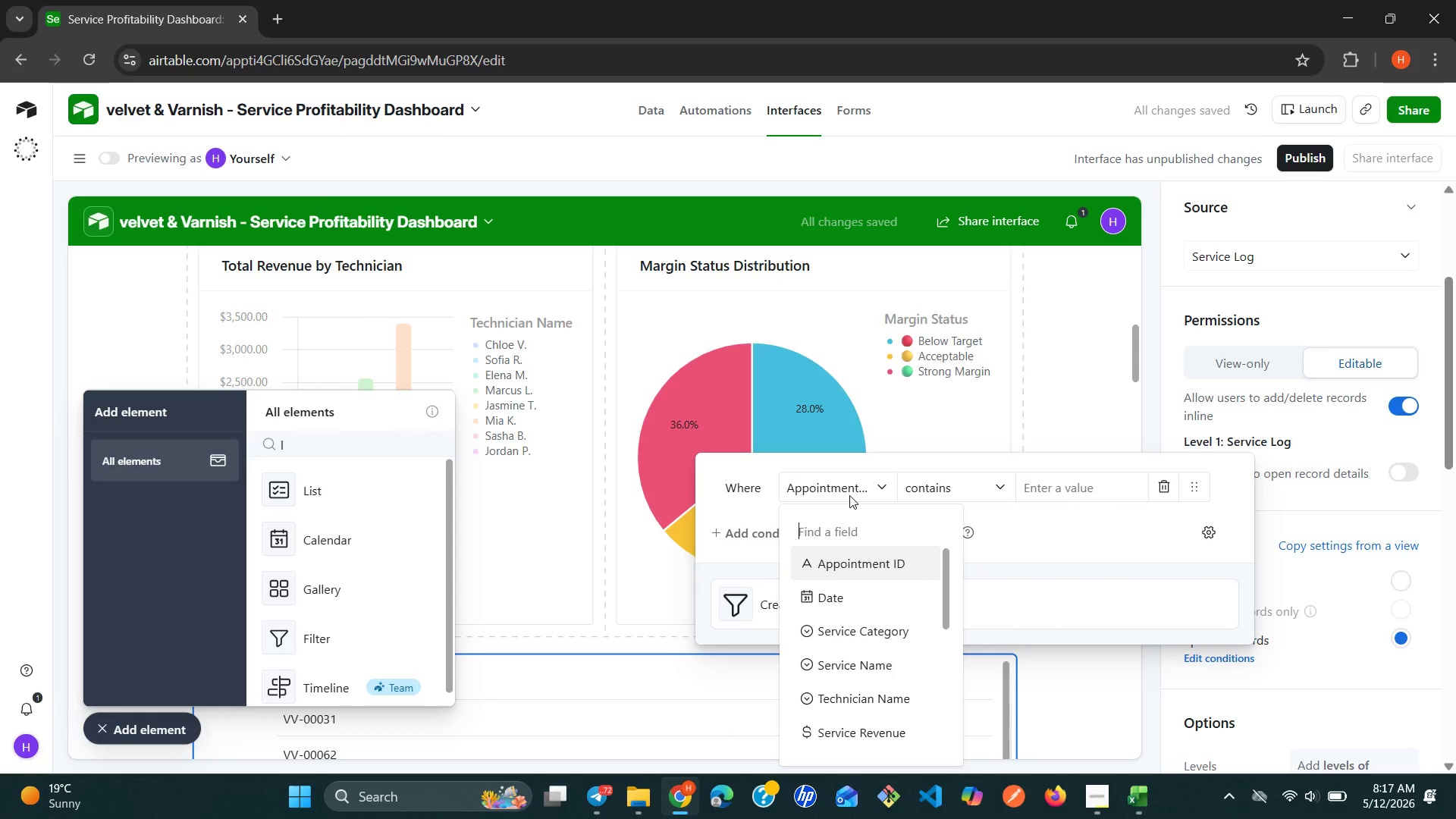 
type(app)
 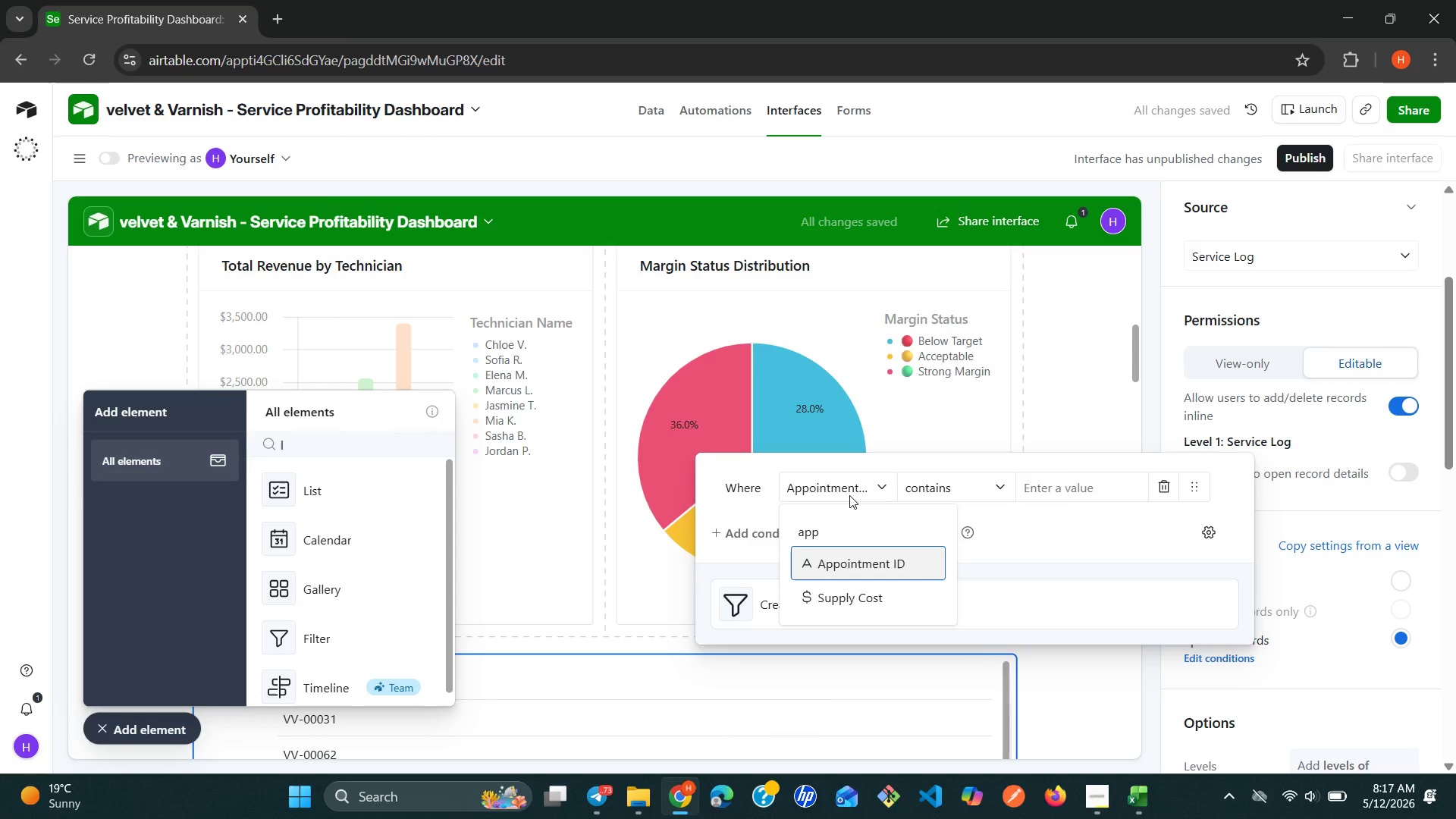 
key(Enter)
 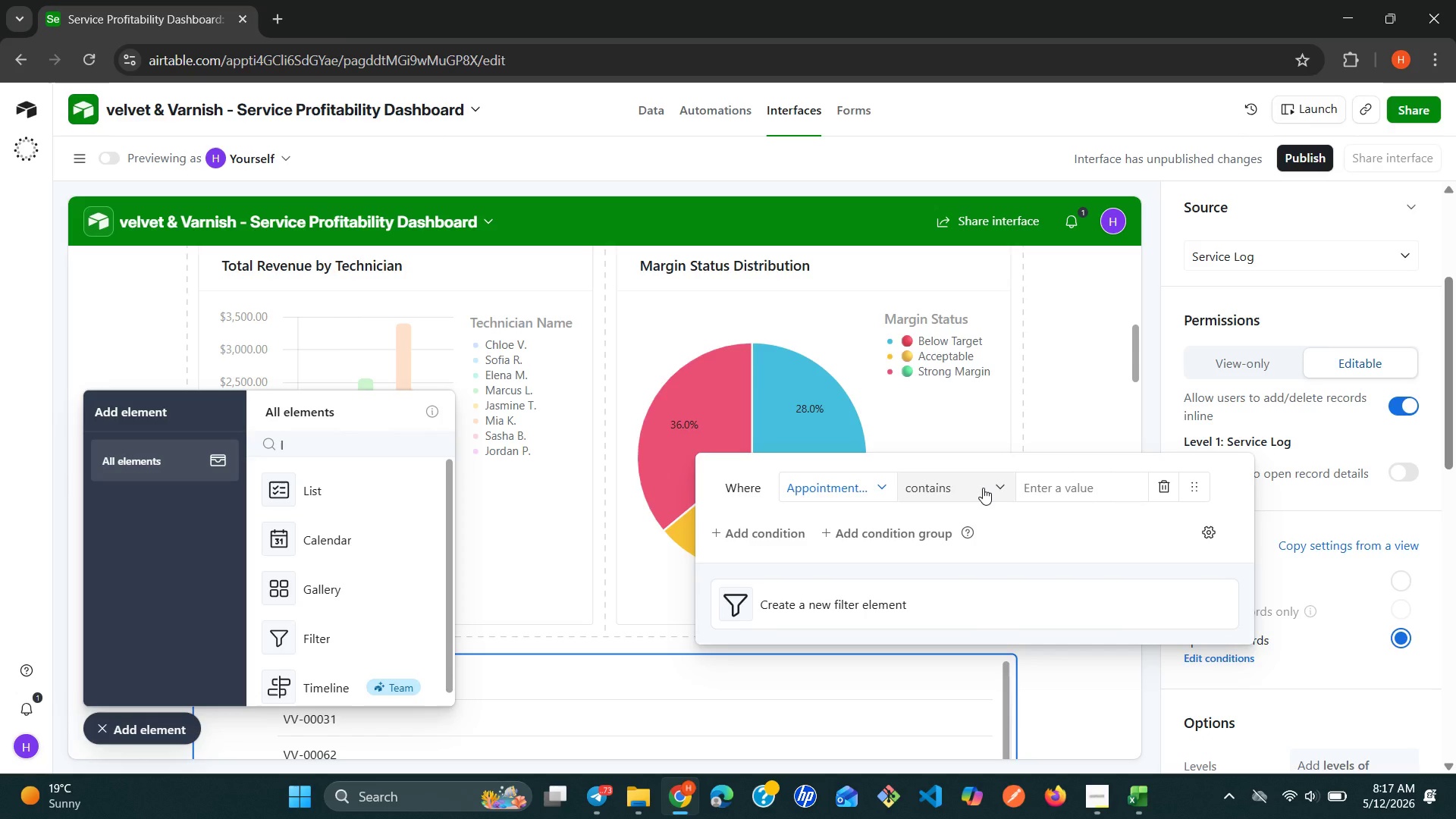 
wait(11.89)
 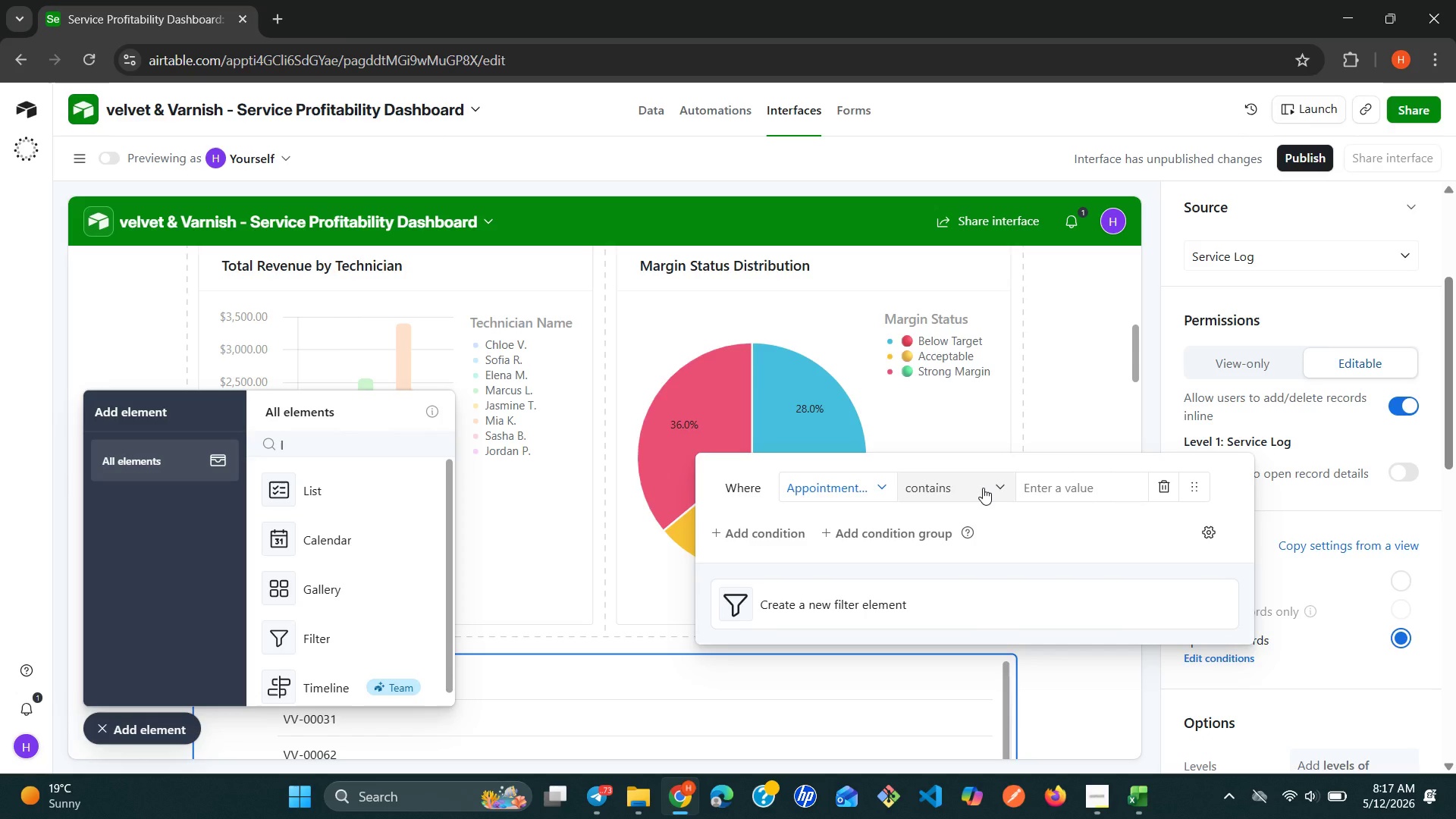 
left_click([983, 488])
 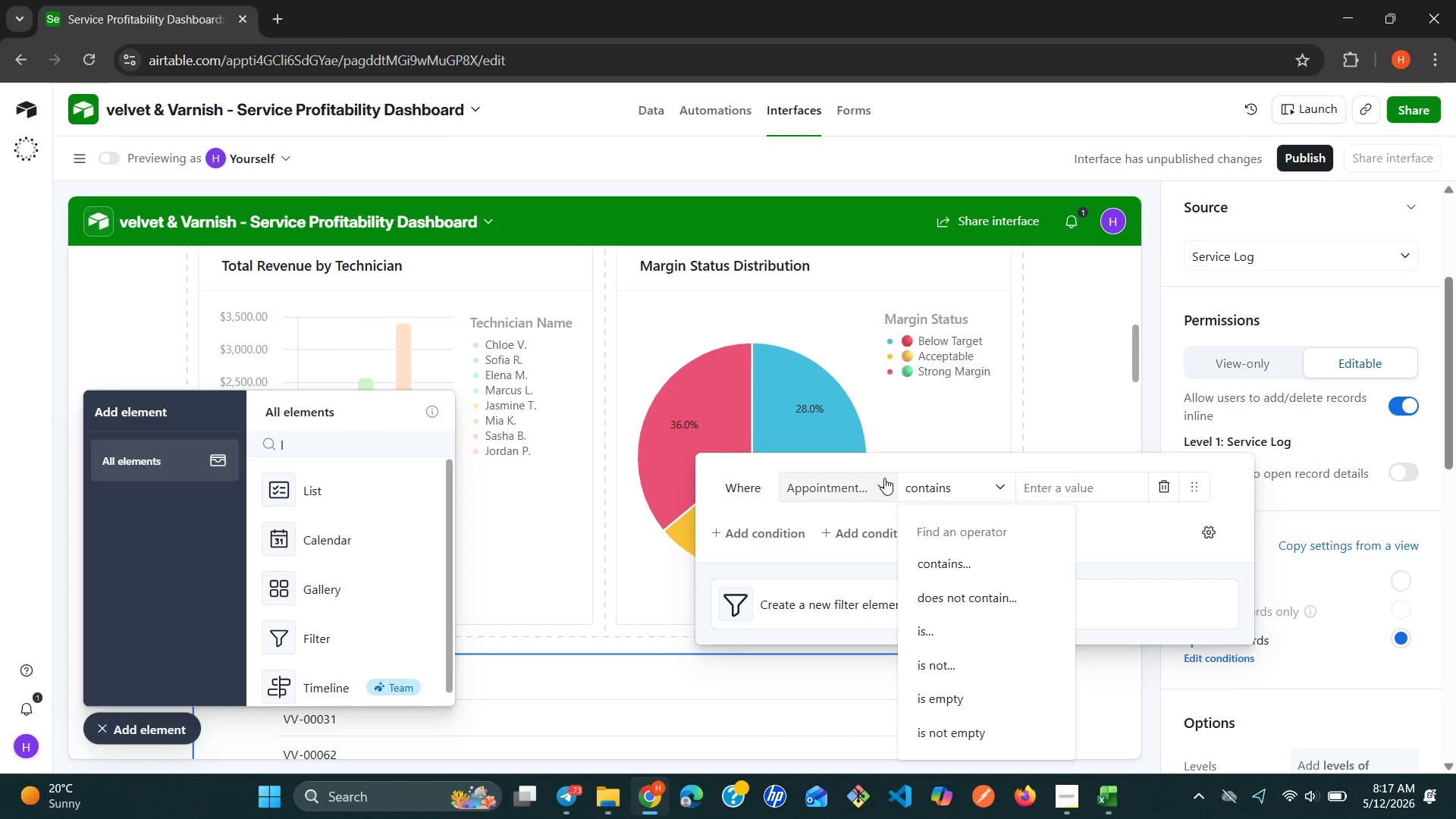 
left_click([870, 478])
 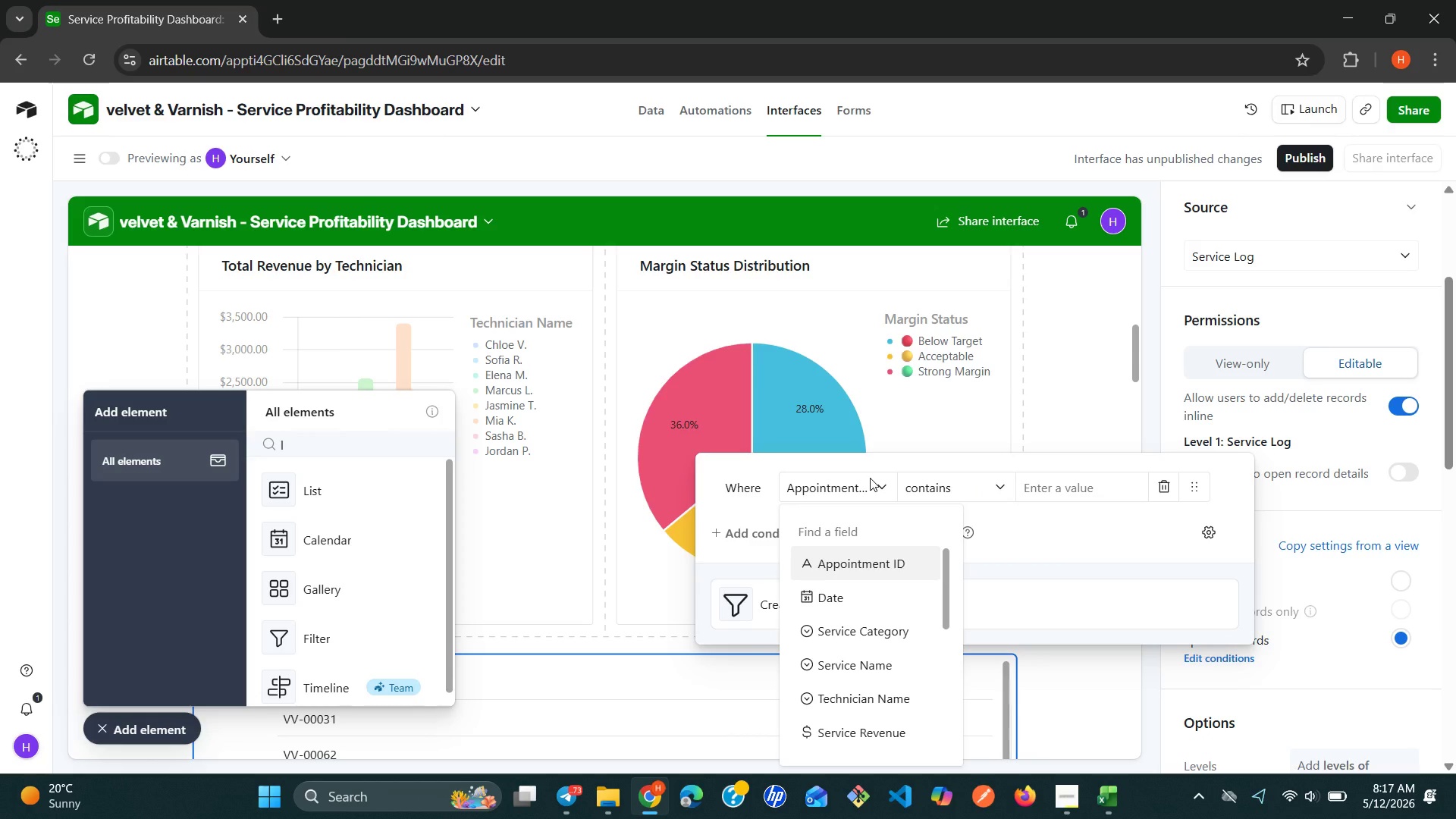 
type(ne)
 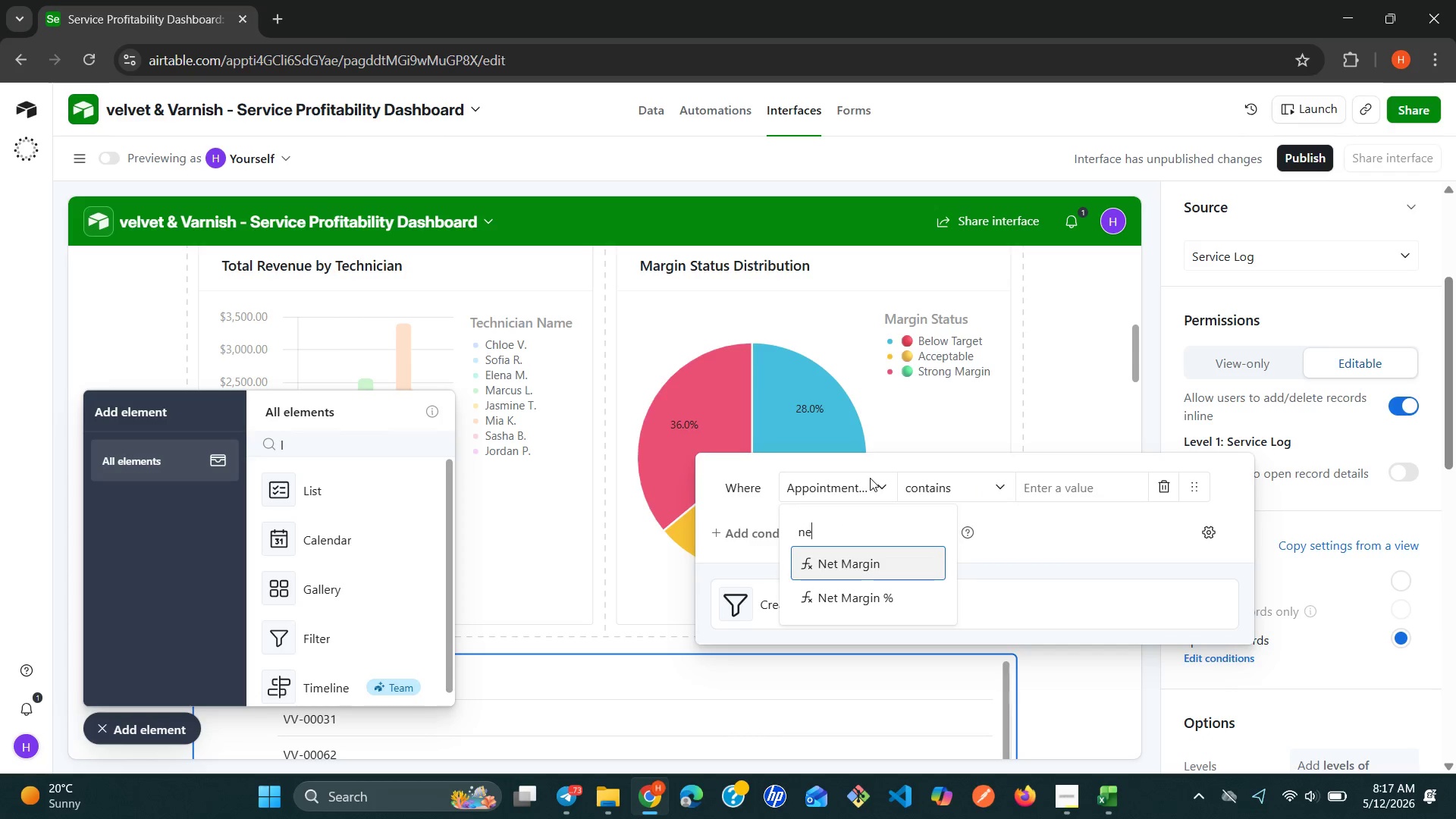 
key(ArrowDown)
 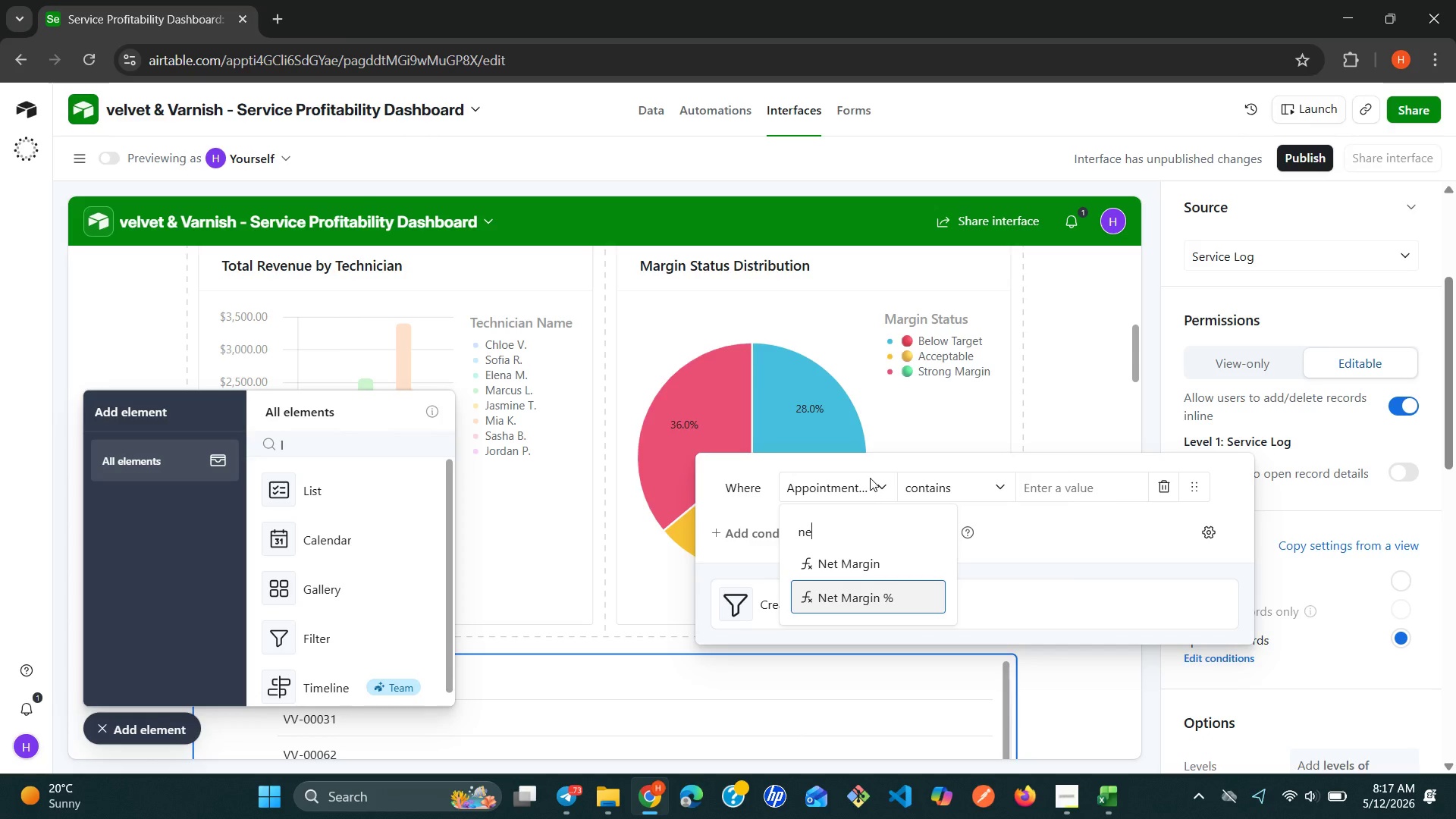 
key(Enter)
 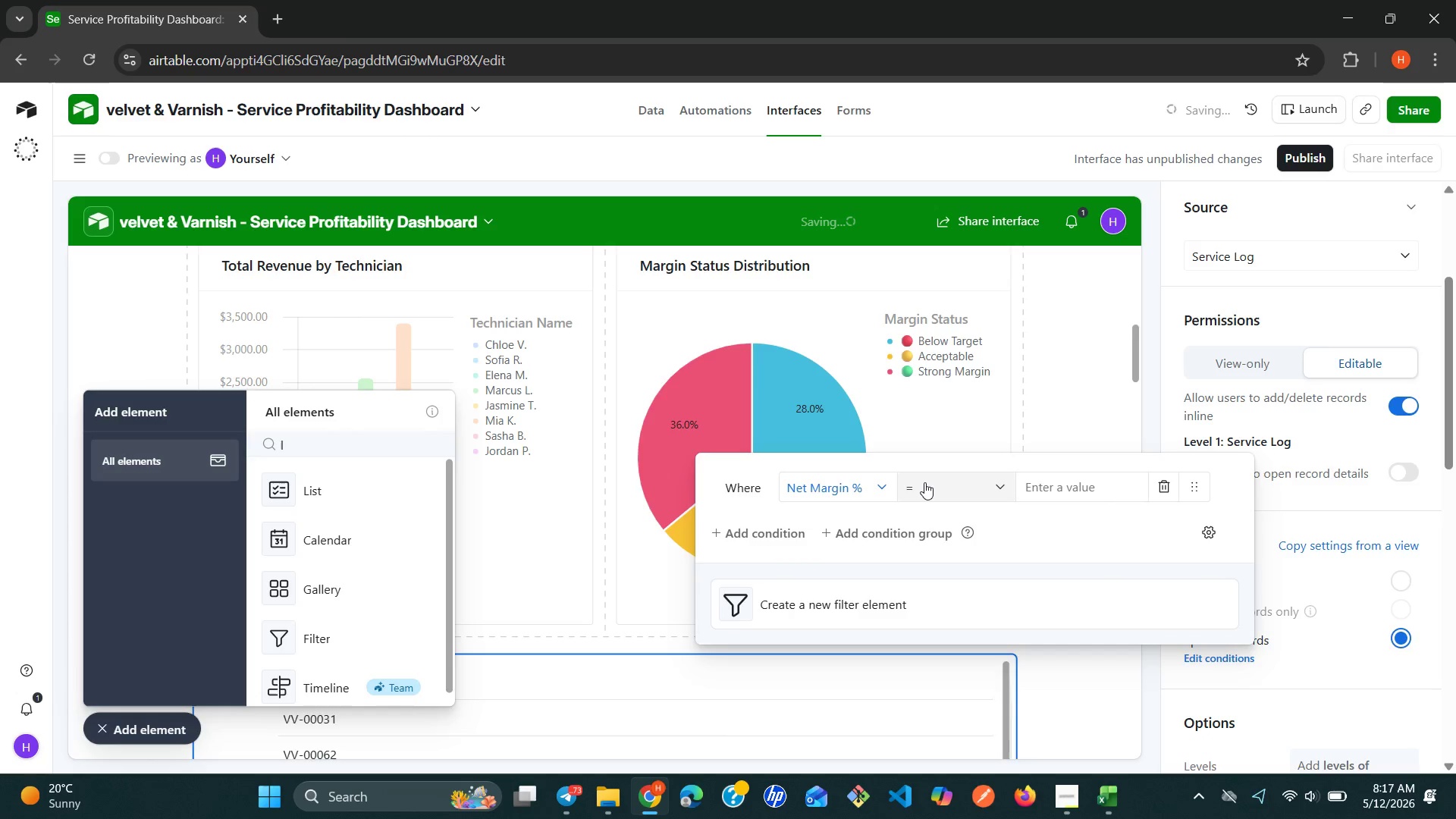 
left_click([930, 482])
 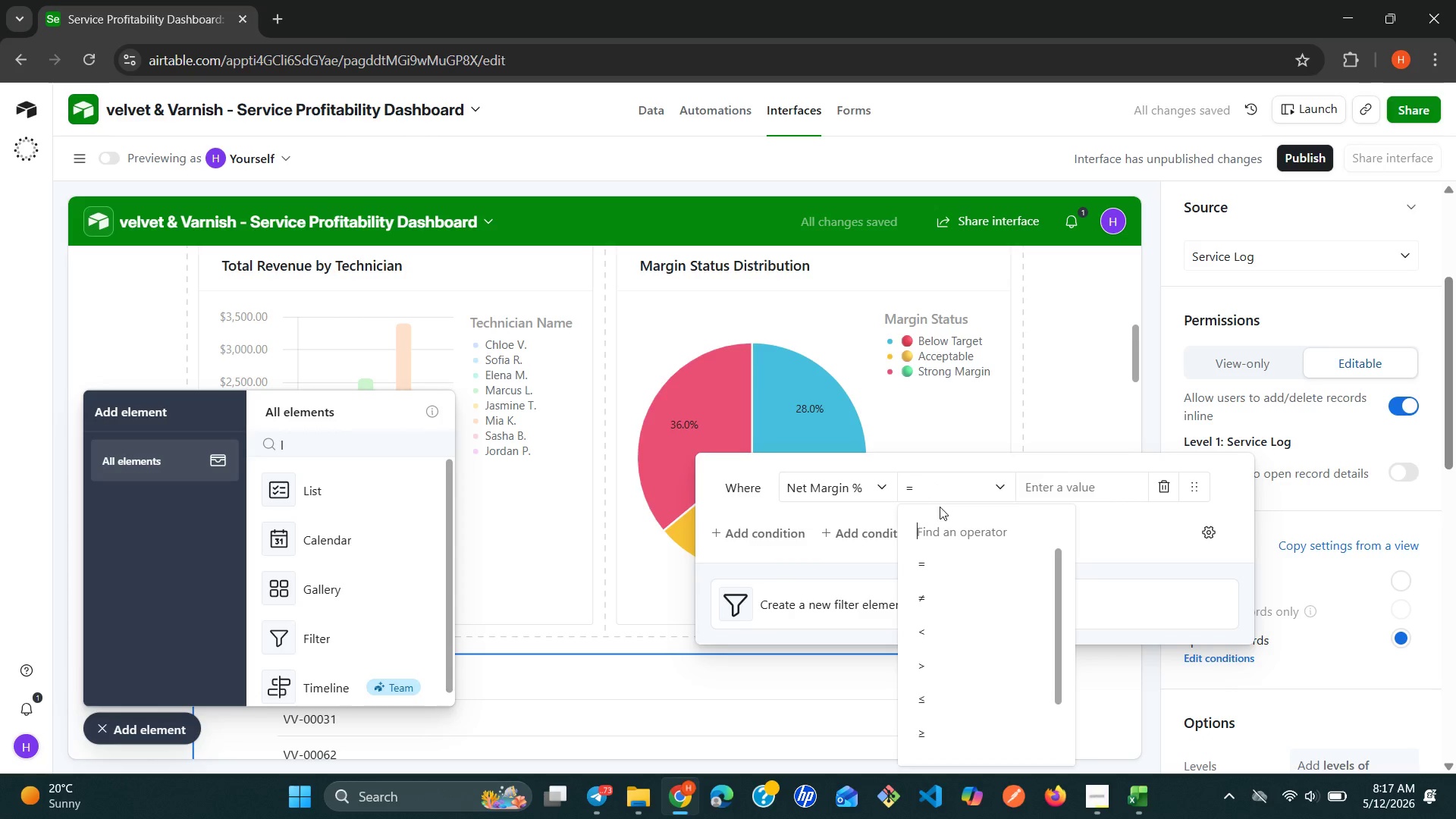 
left_click([954, 620])
 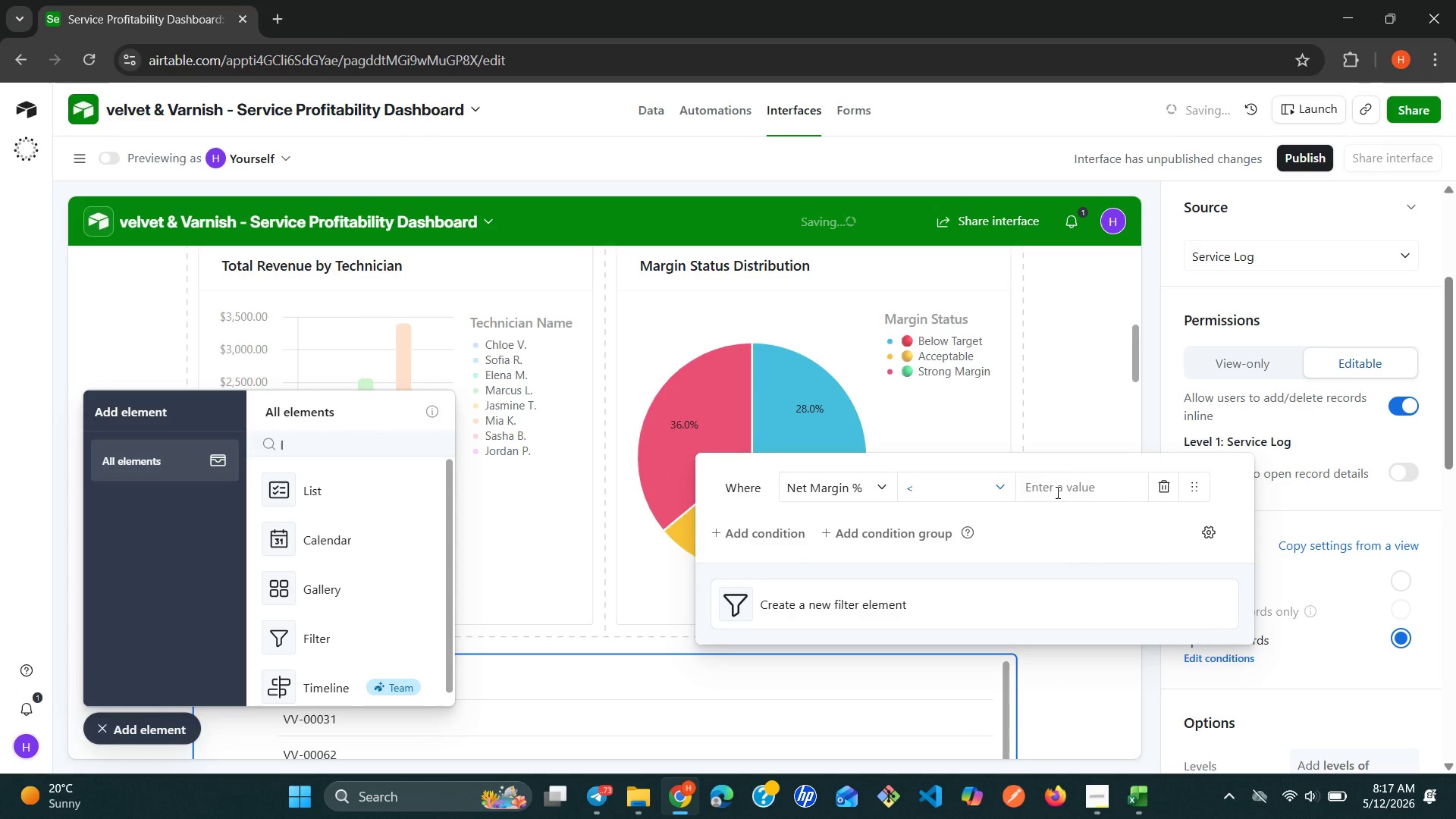 
left_click([1056, 492])
 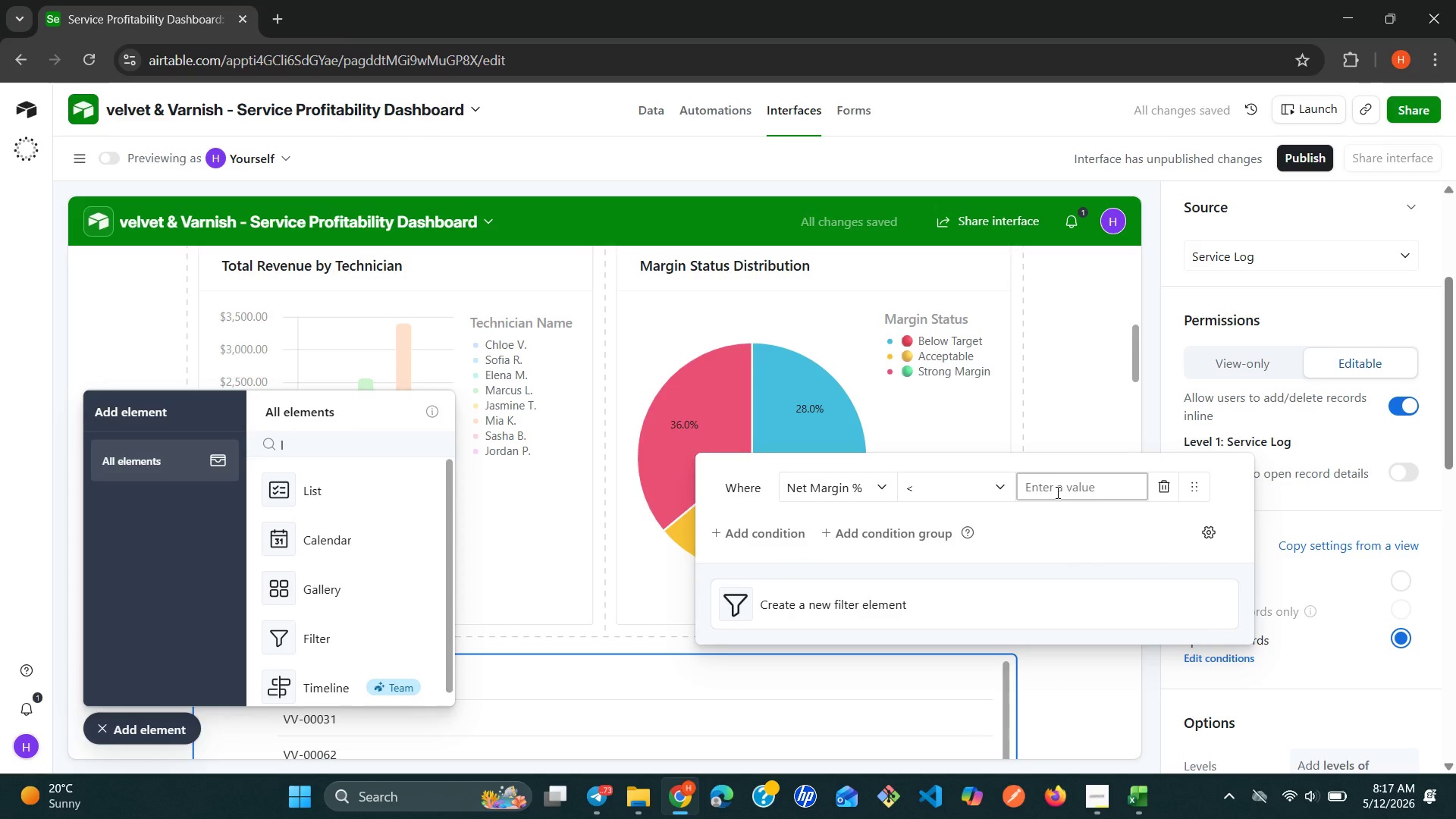 
type(30)
 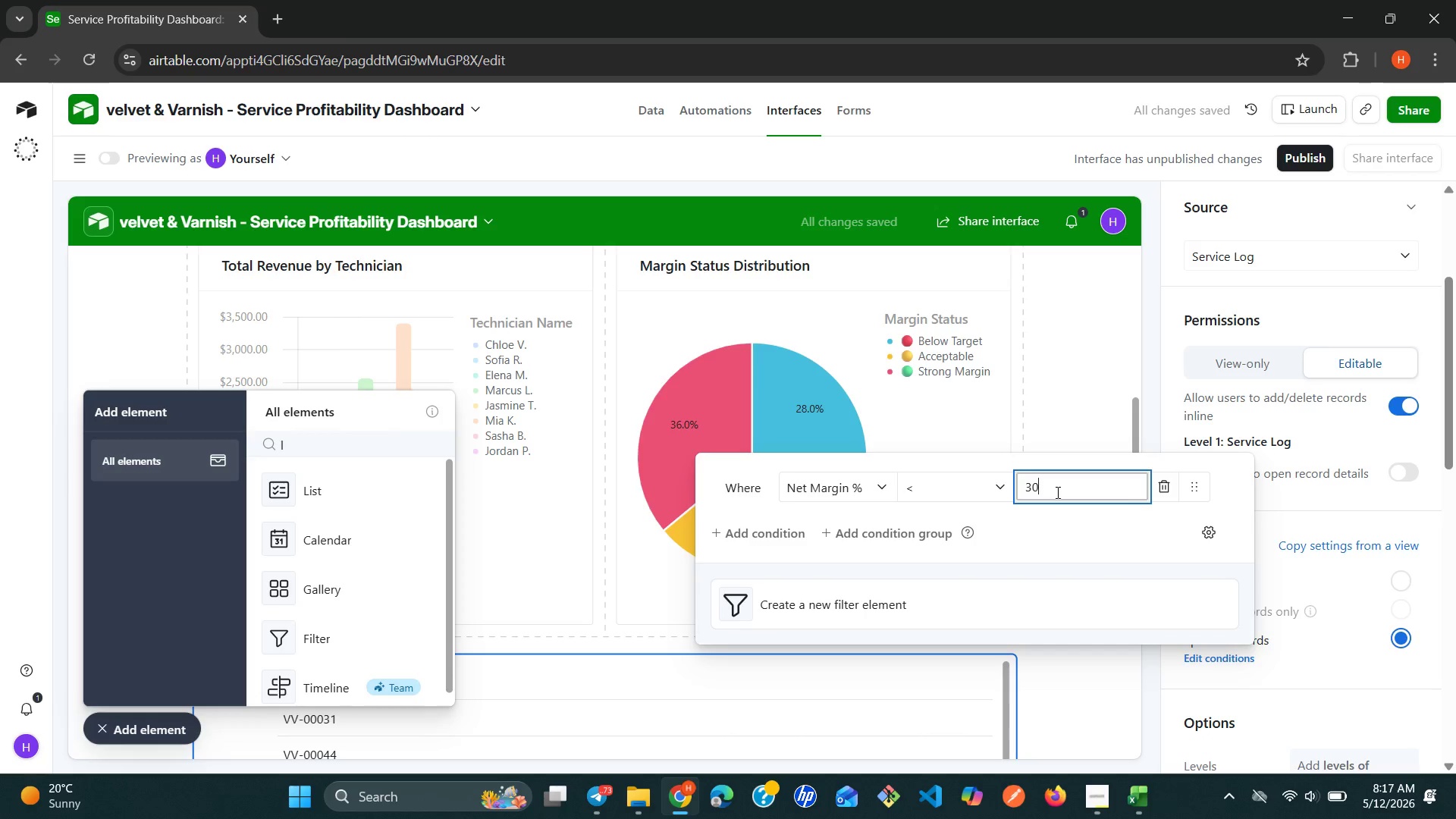 
wait(5.92)
 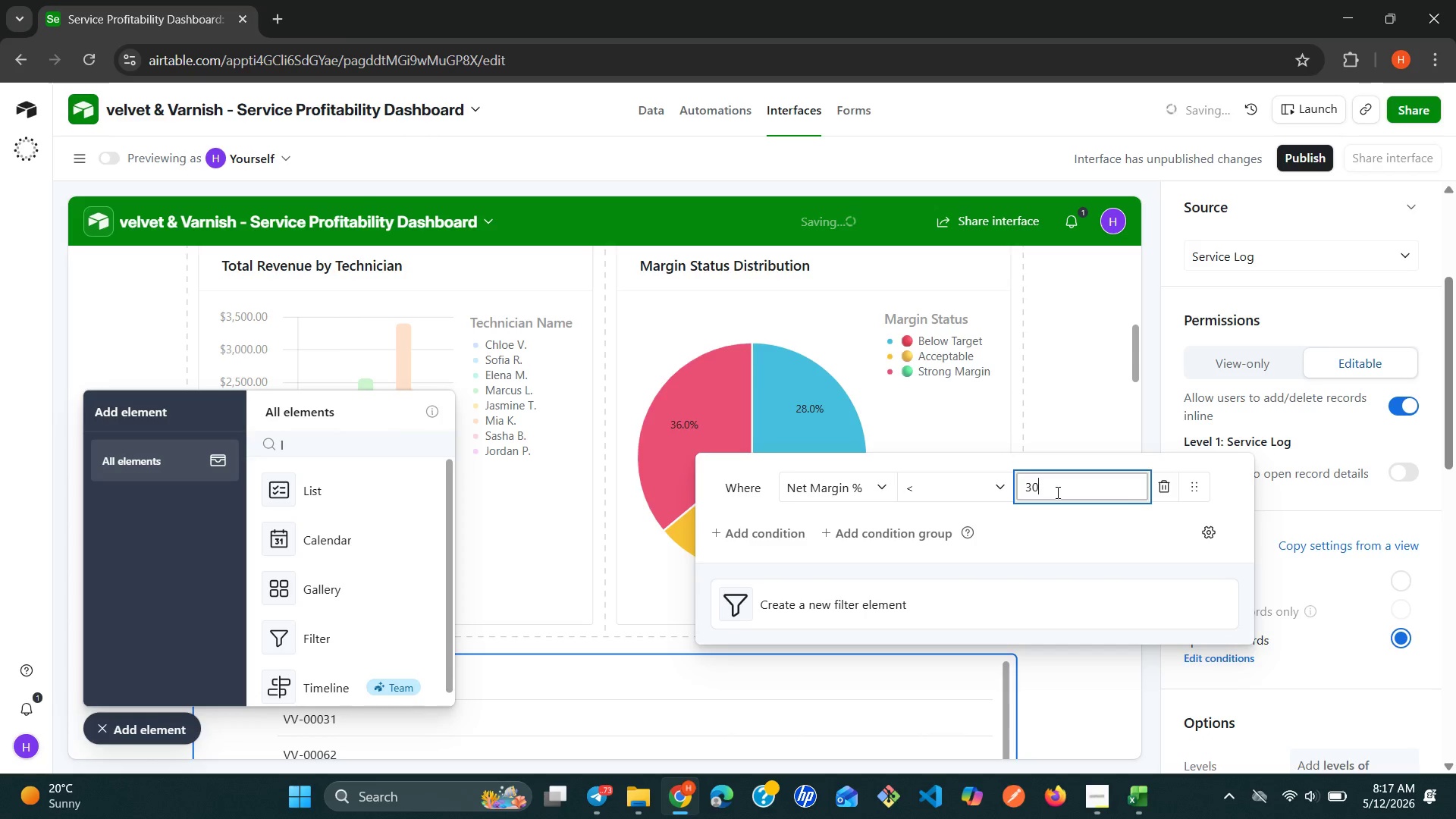 
left_click([1098, 688])
 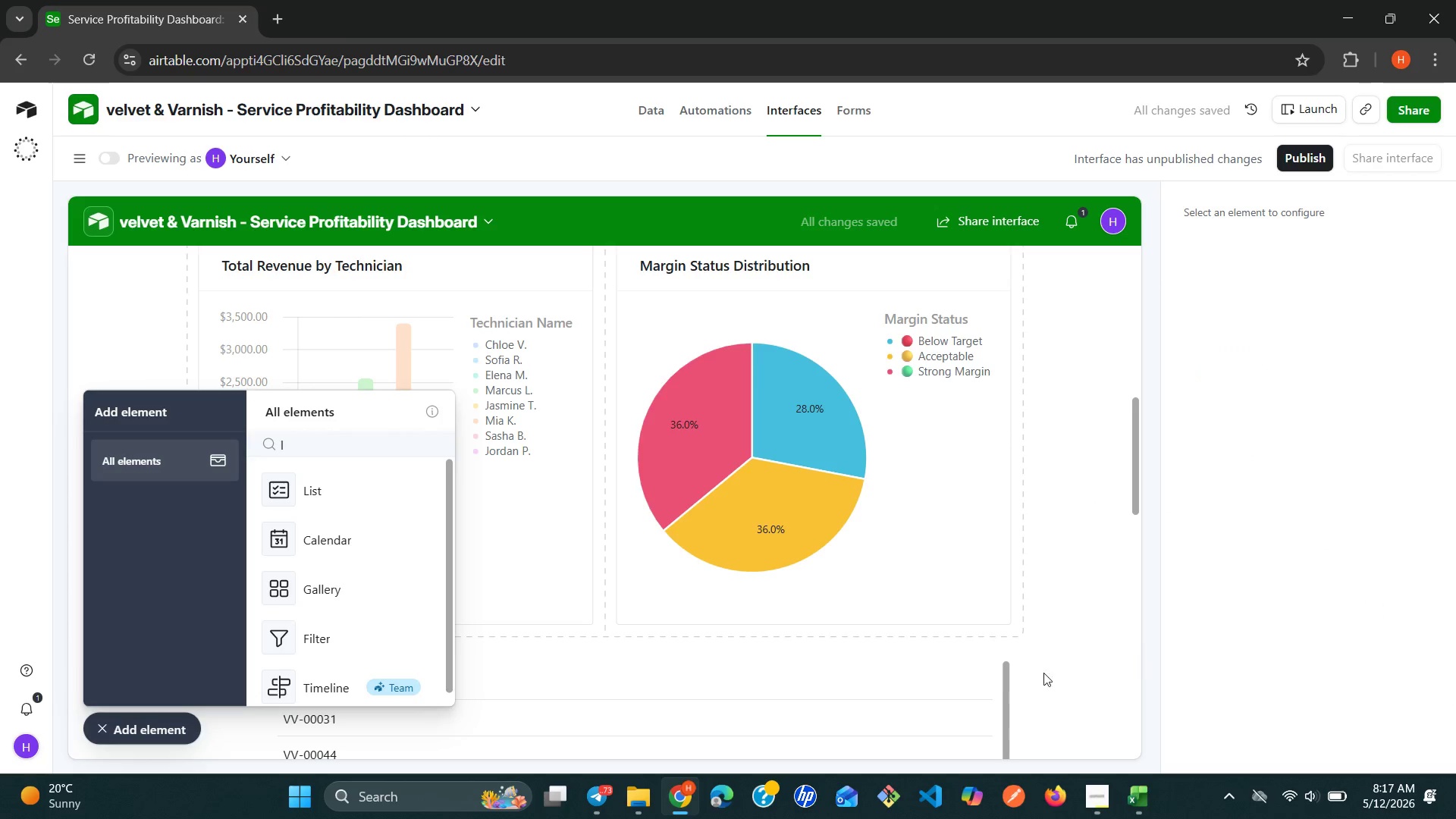 
left_click([922, 690])
 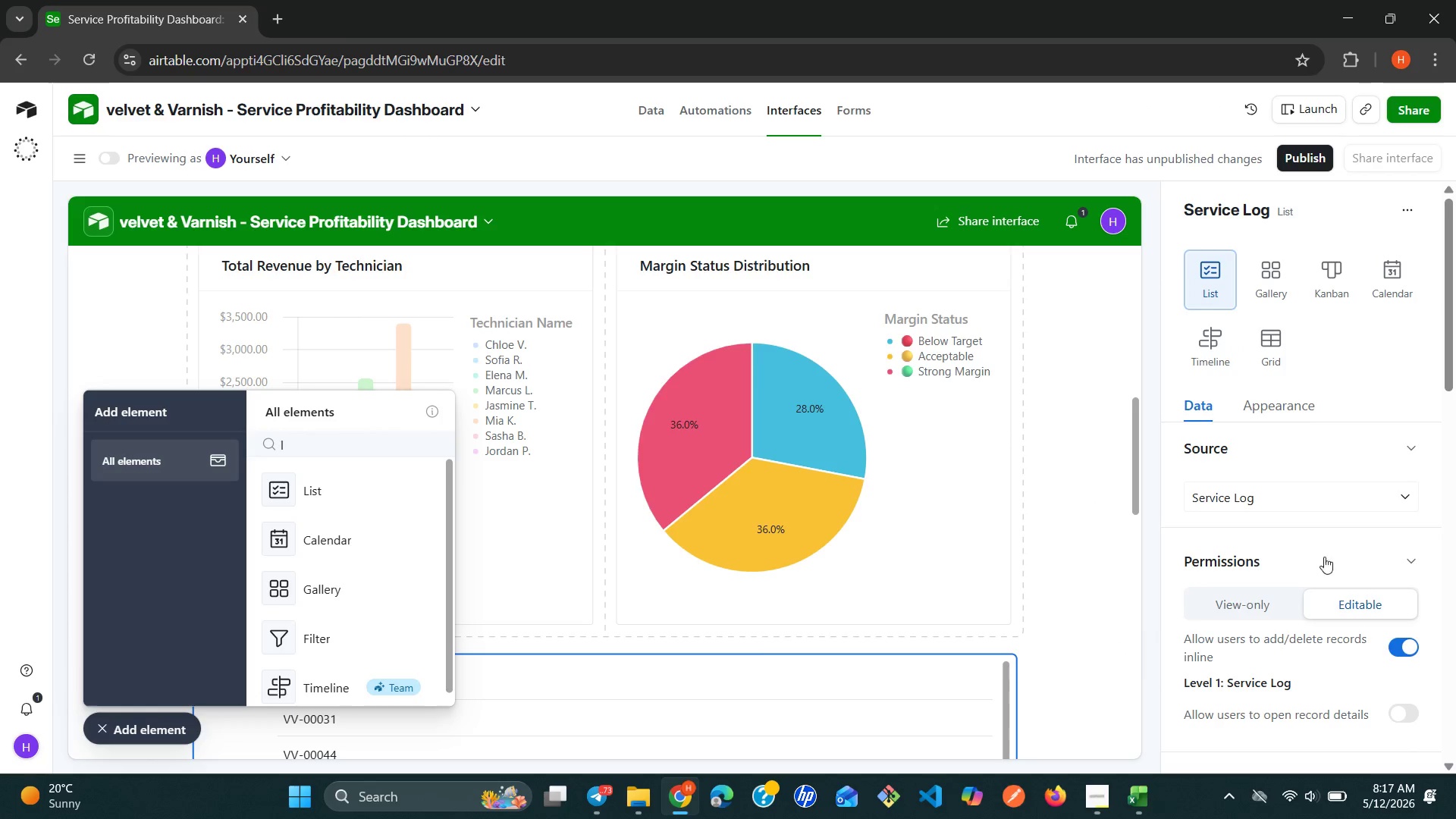 
mouse_move([1383, 542])
 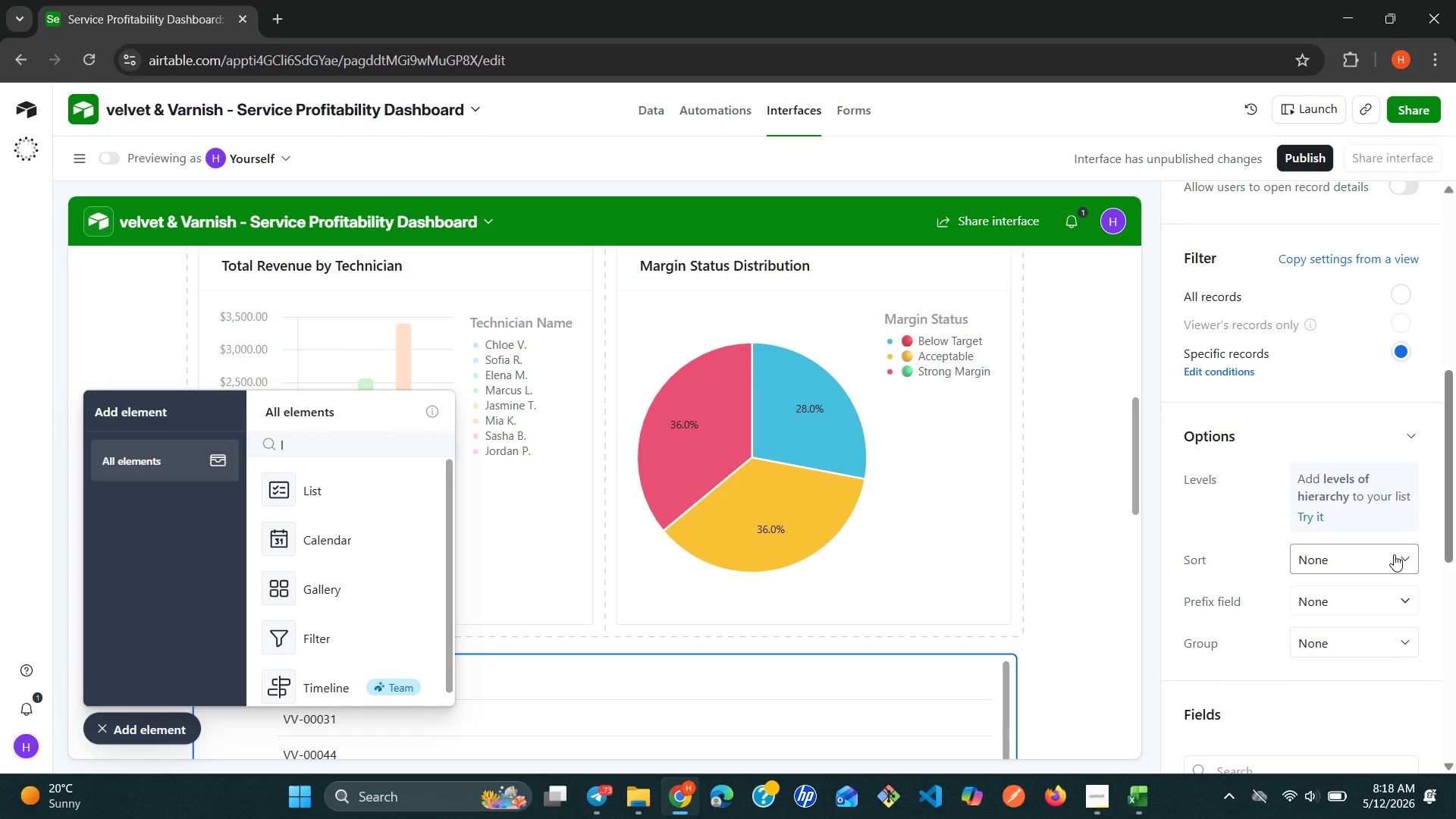 
left_click([1394, 554])
 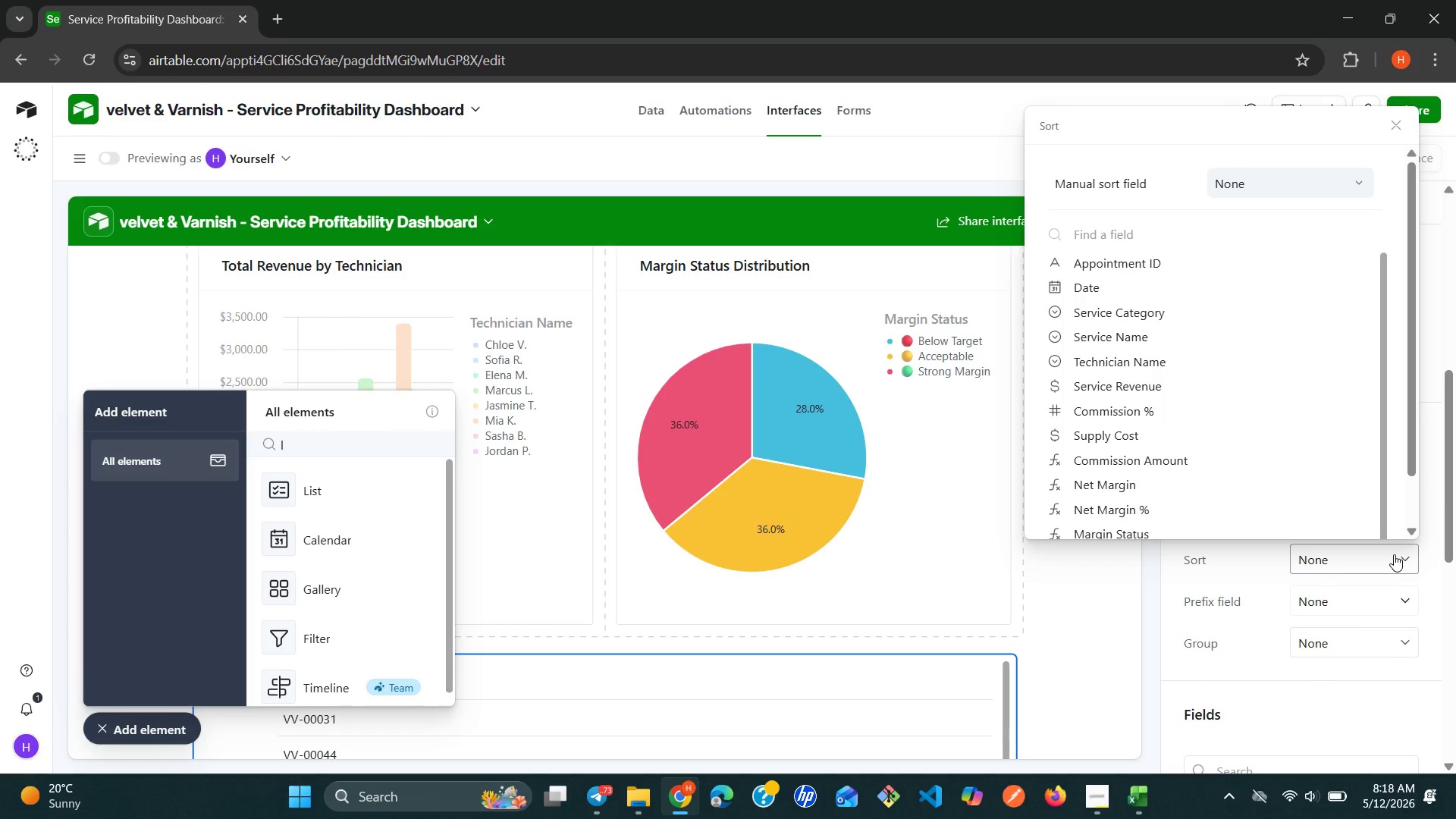 
type(ne)
 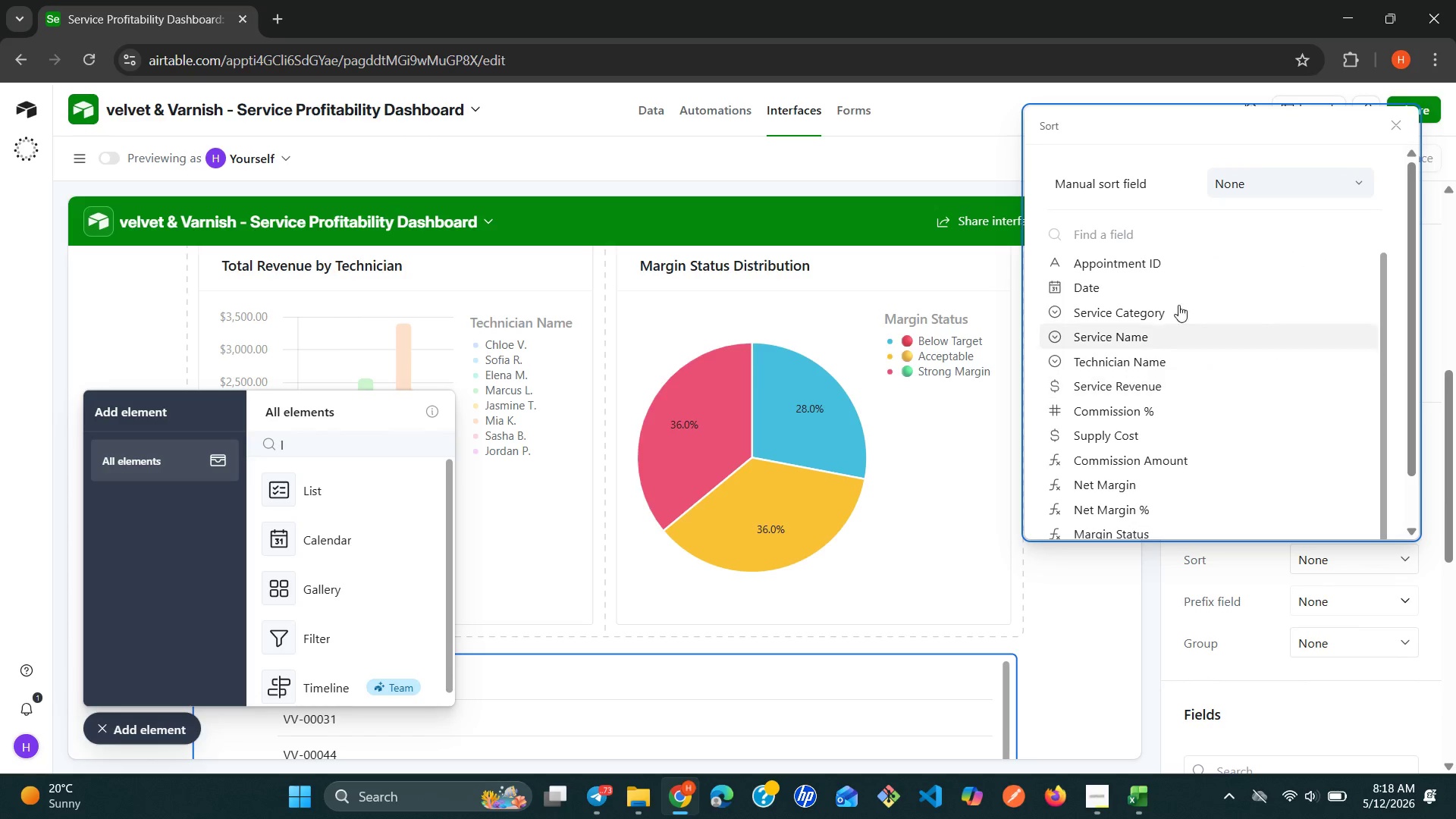 
left_click([1100, 222])
 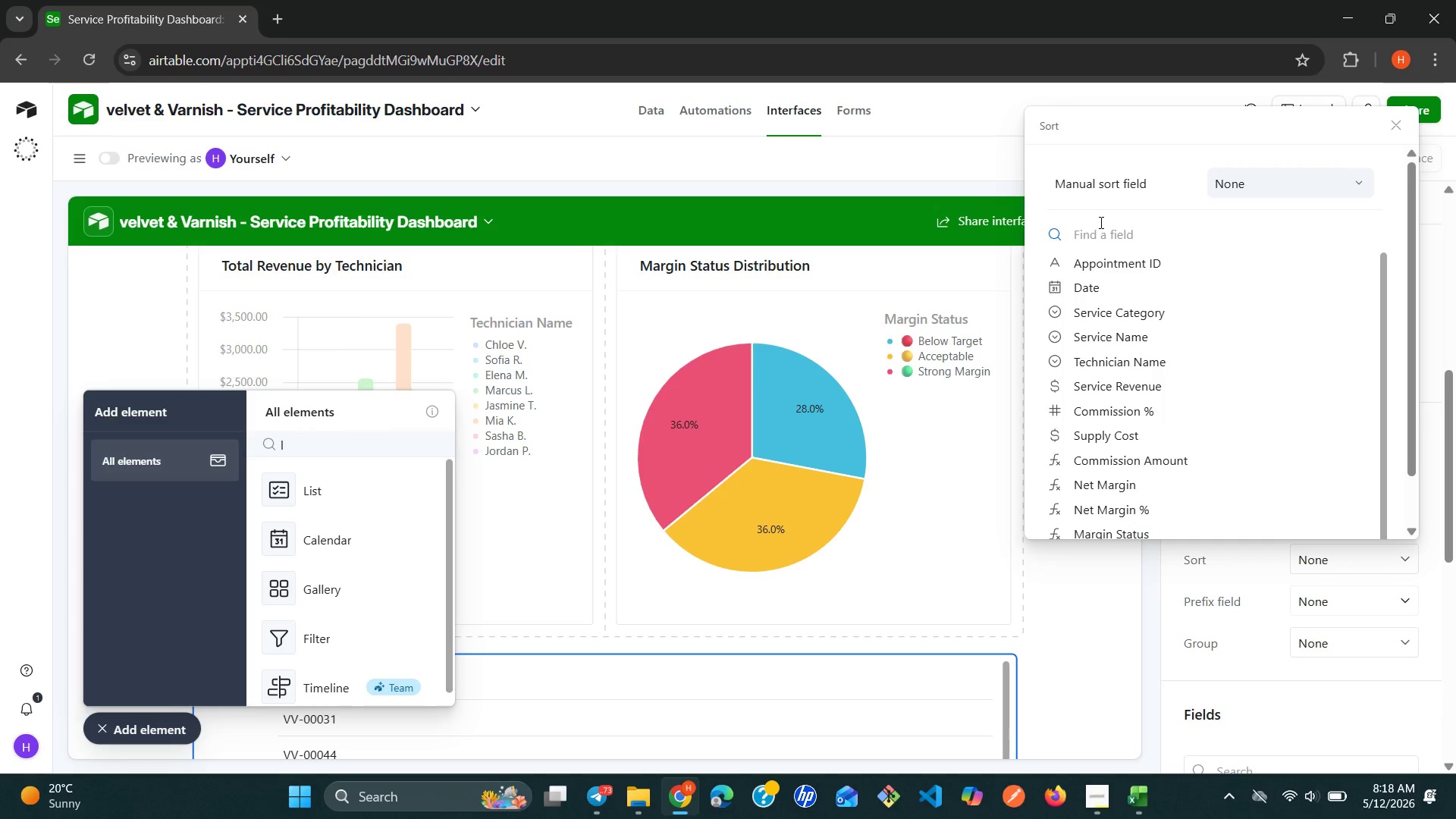 
type(ne)
 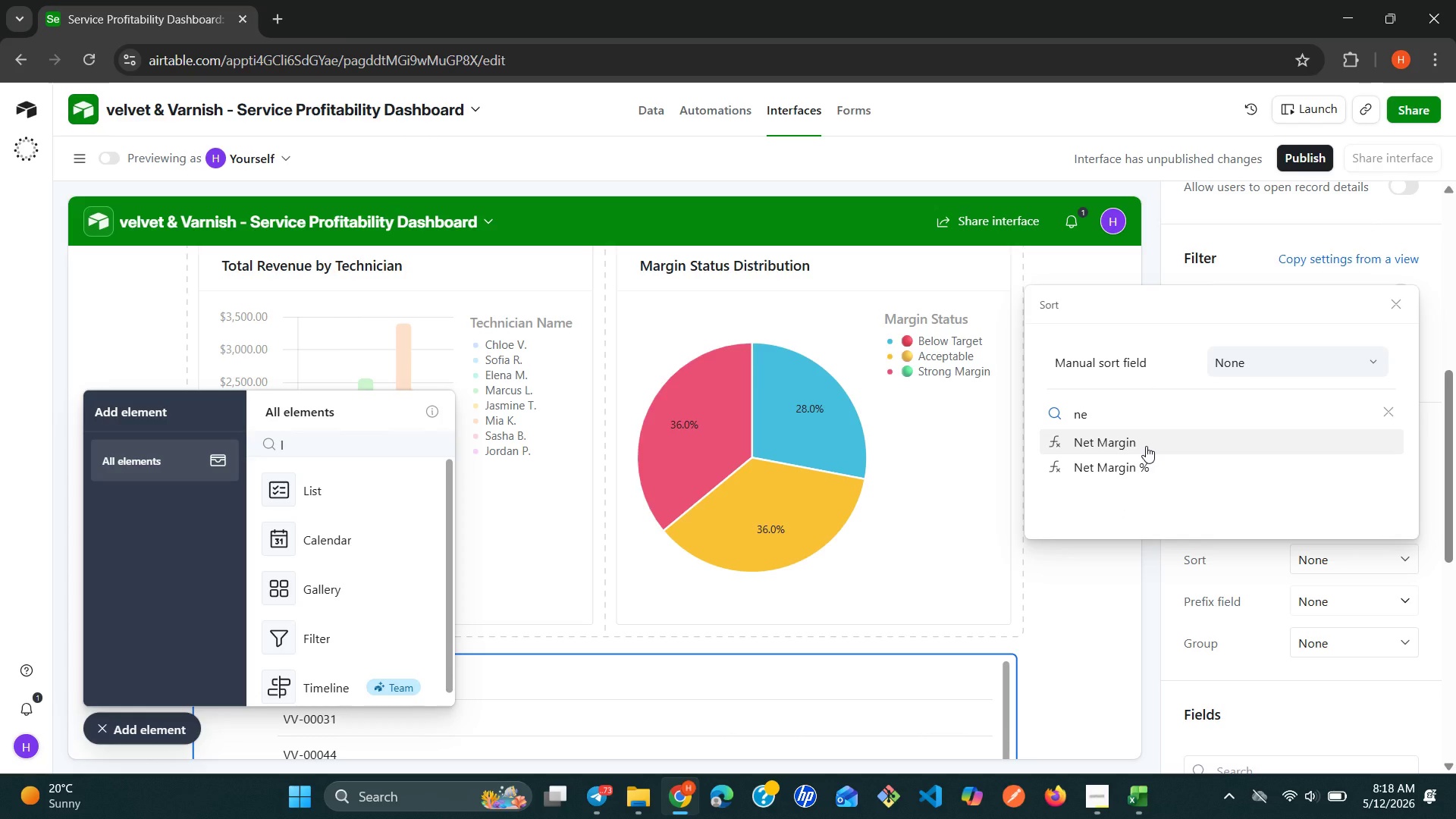 
wait(5.44)
 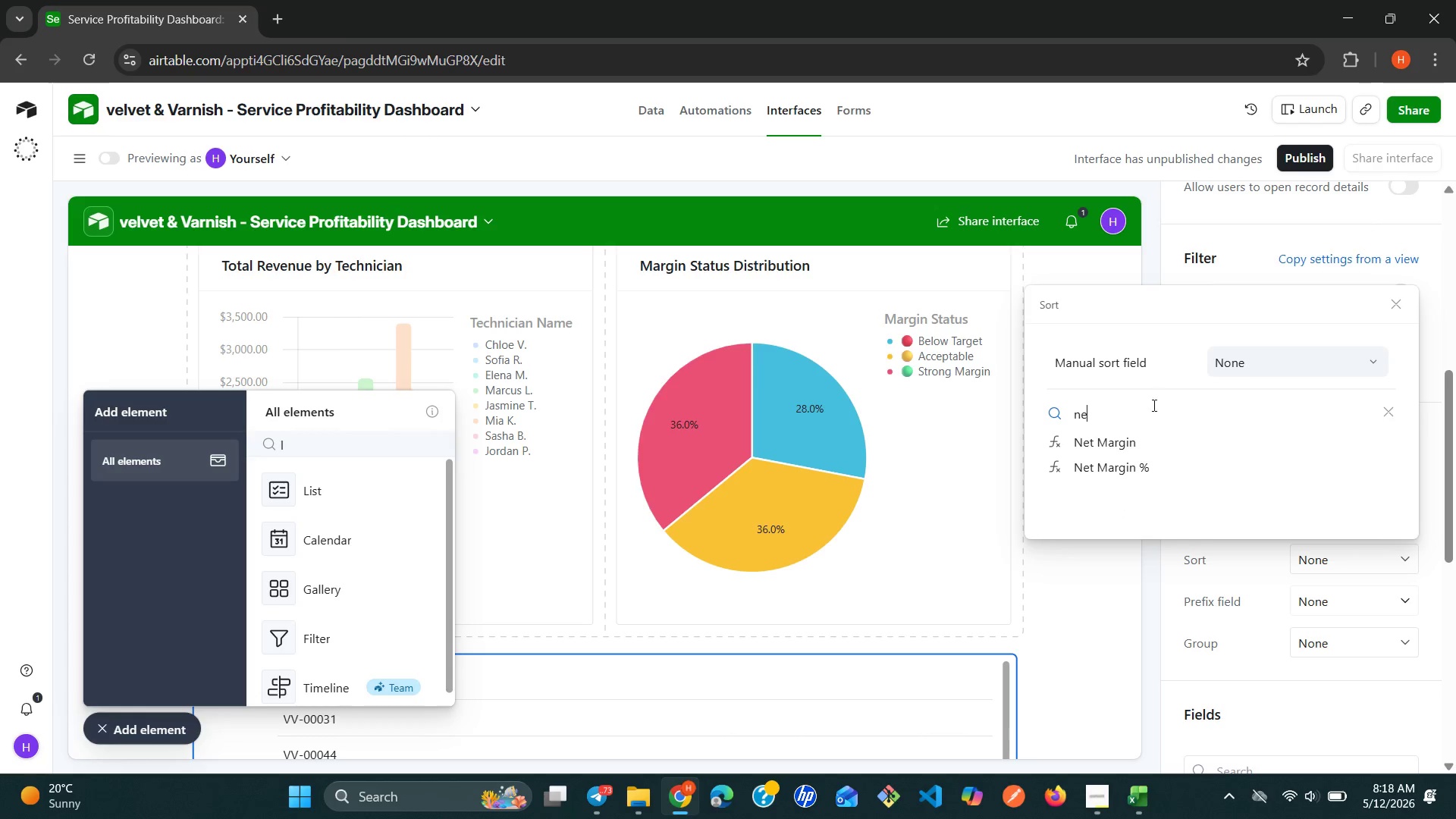 
left_click([1171, 473])
 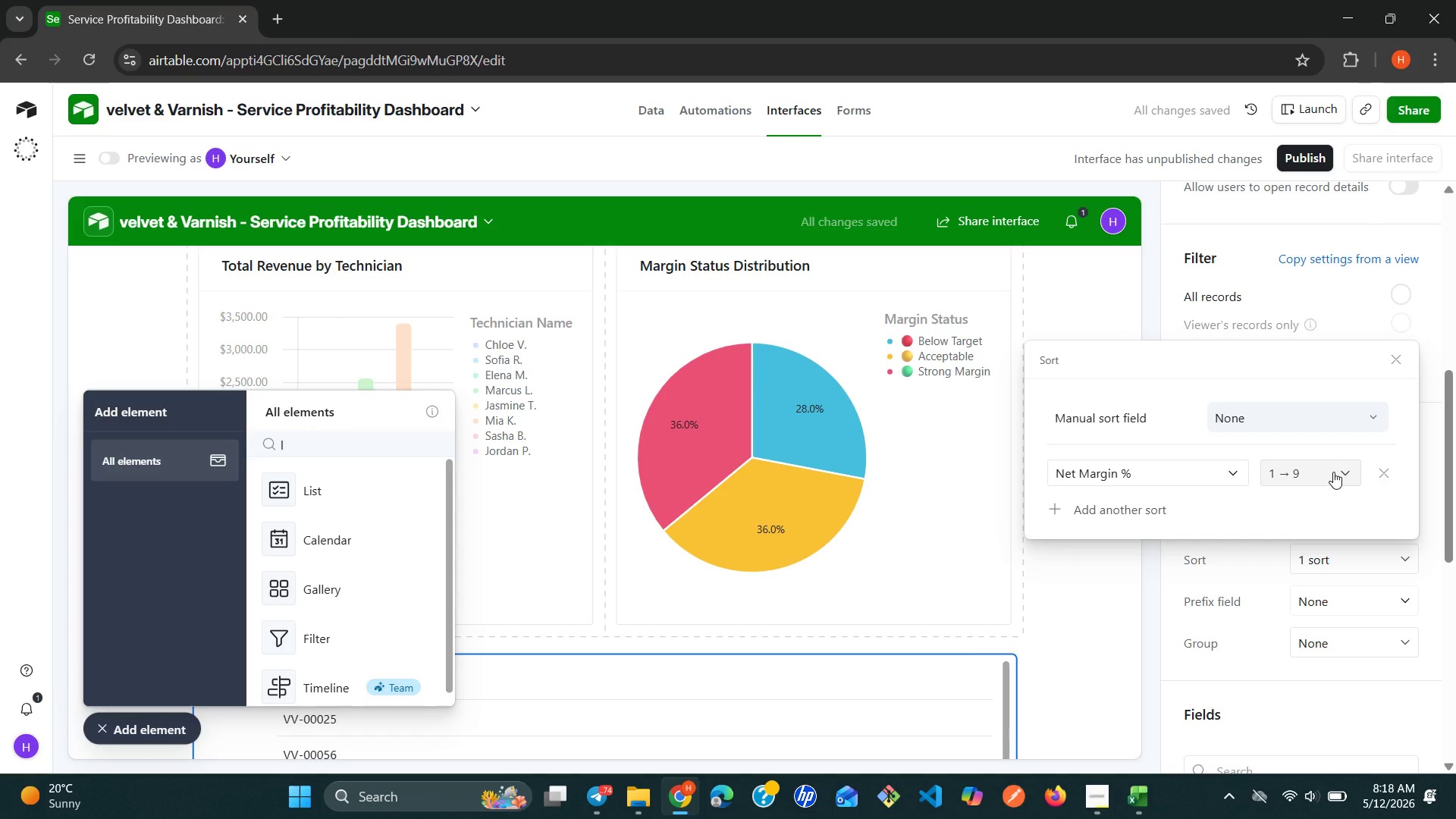 
wait(5.84)
 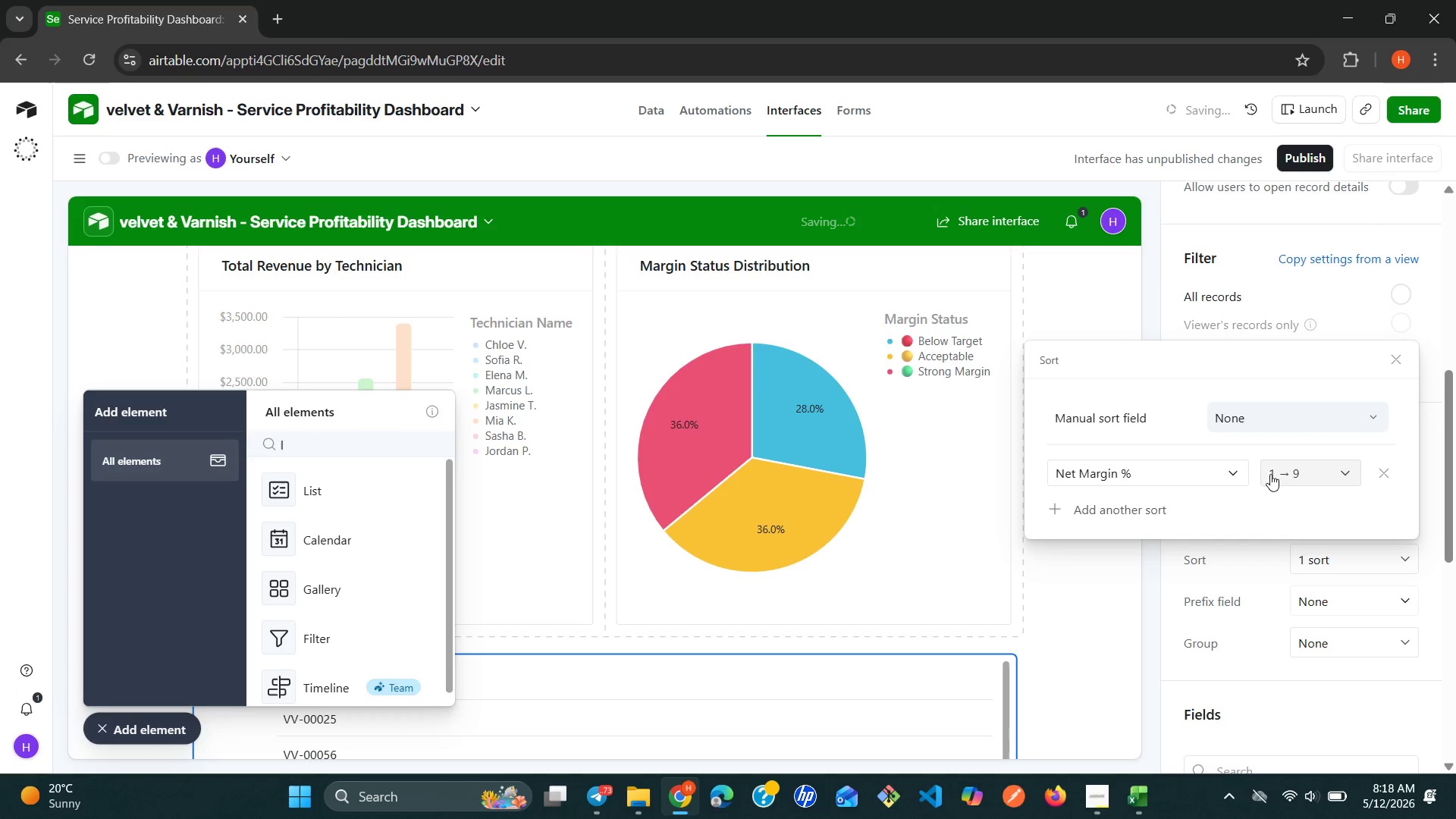 
left_click([1160, 598])
 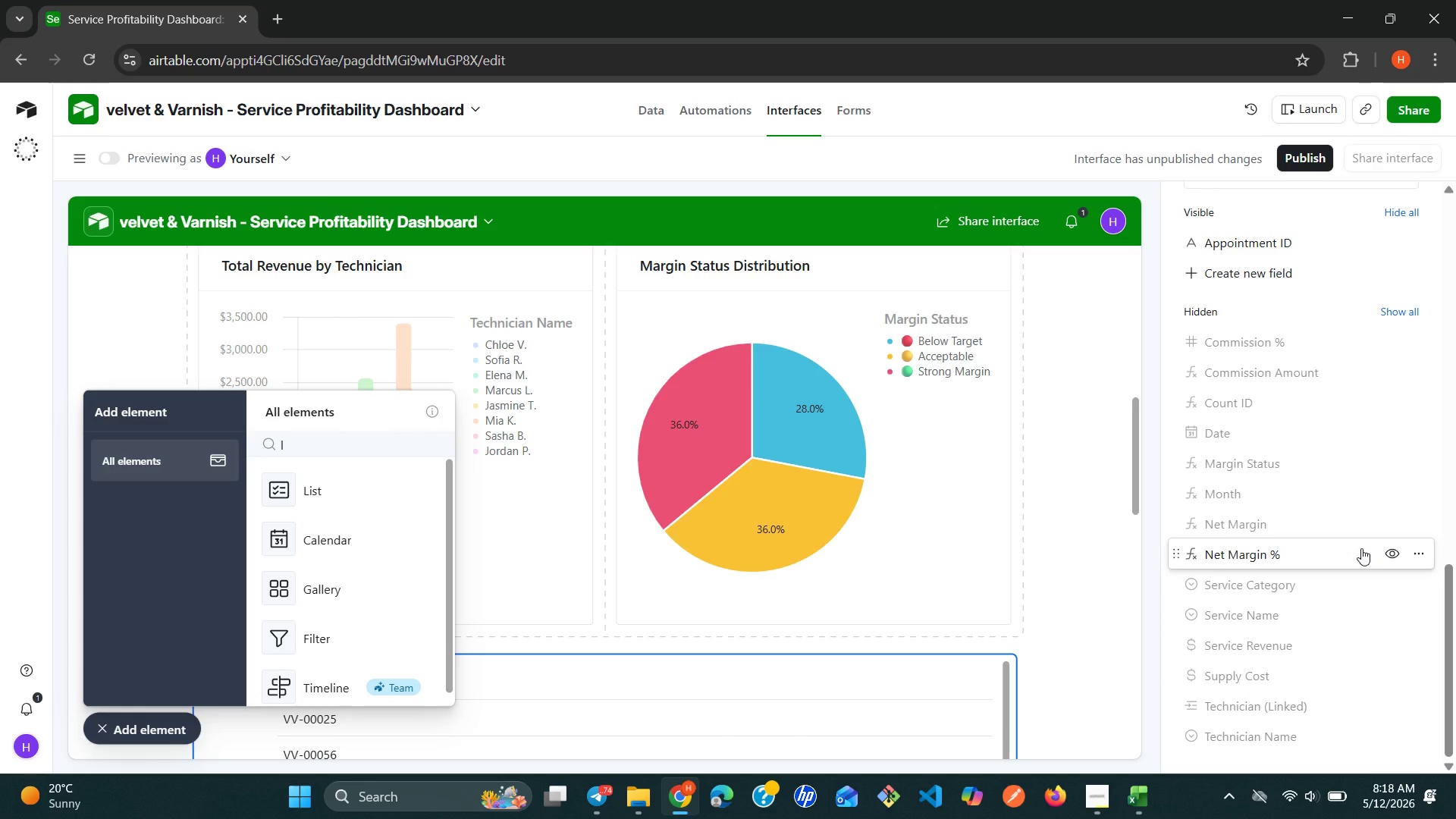 
wait(21.53)
 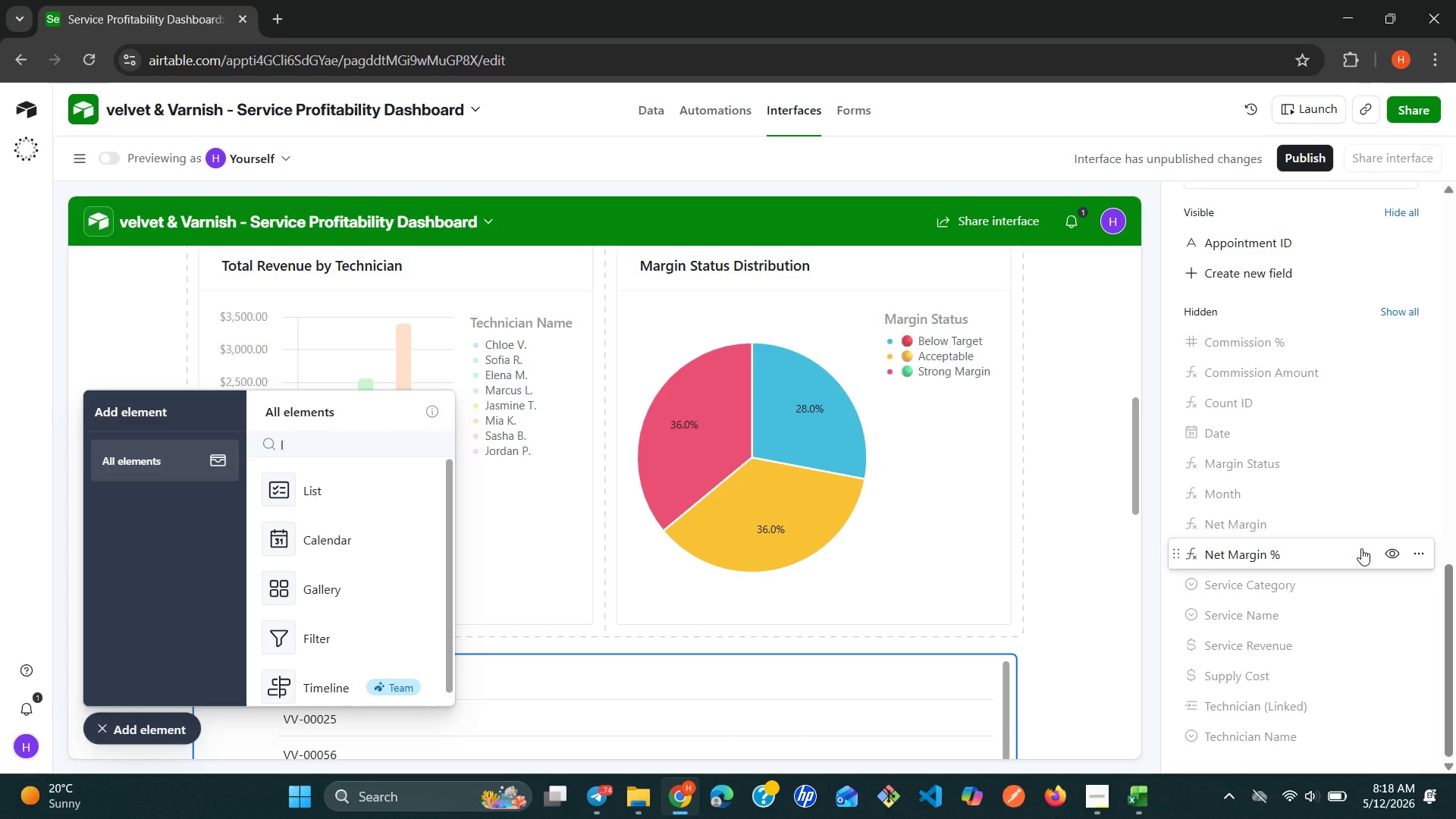 
left_click([1385, 429])
 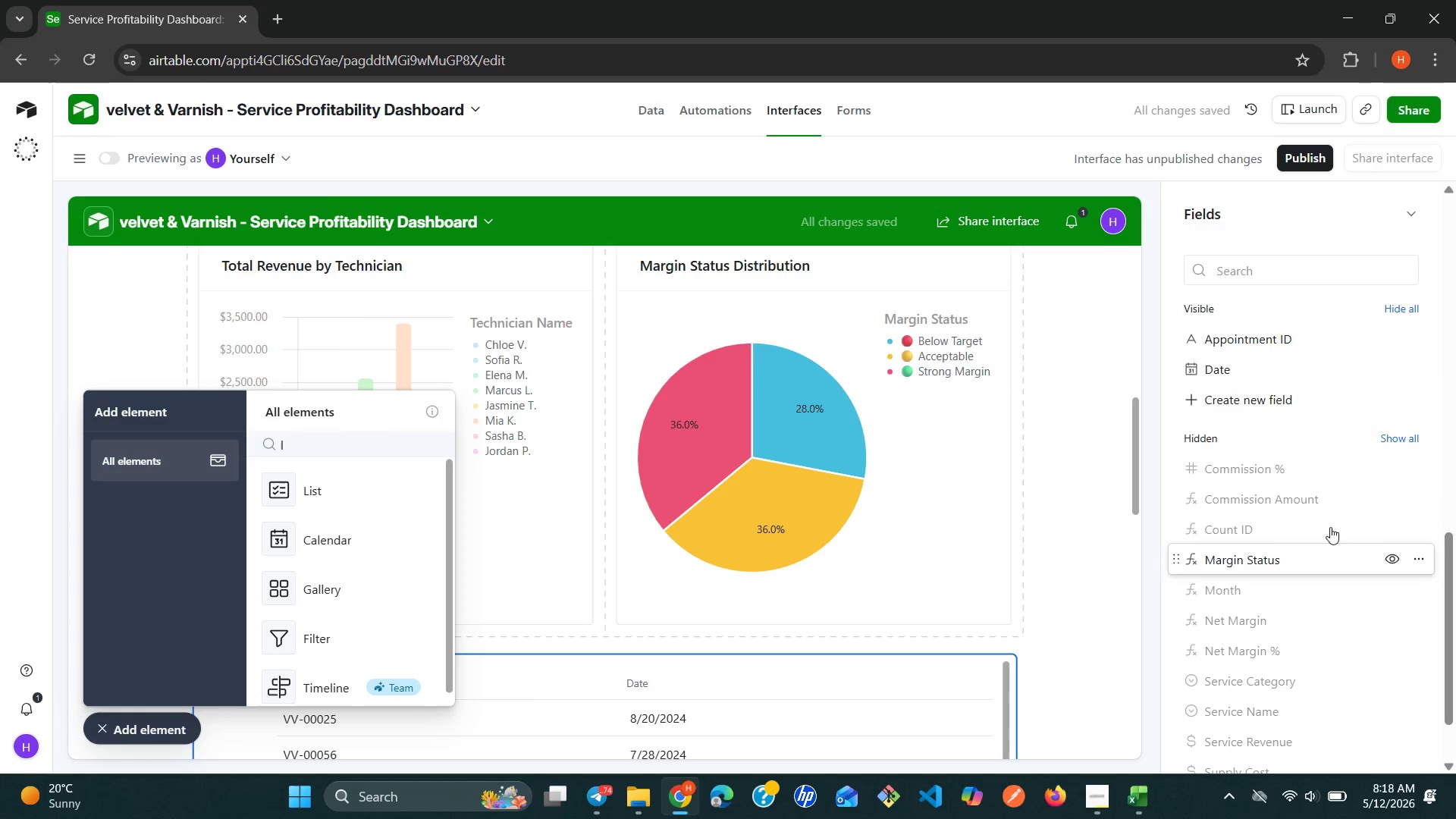 
wait(12.52)
 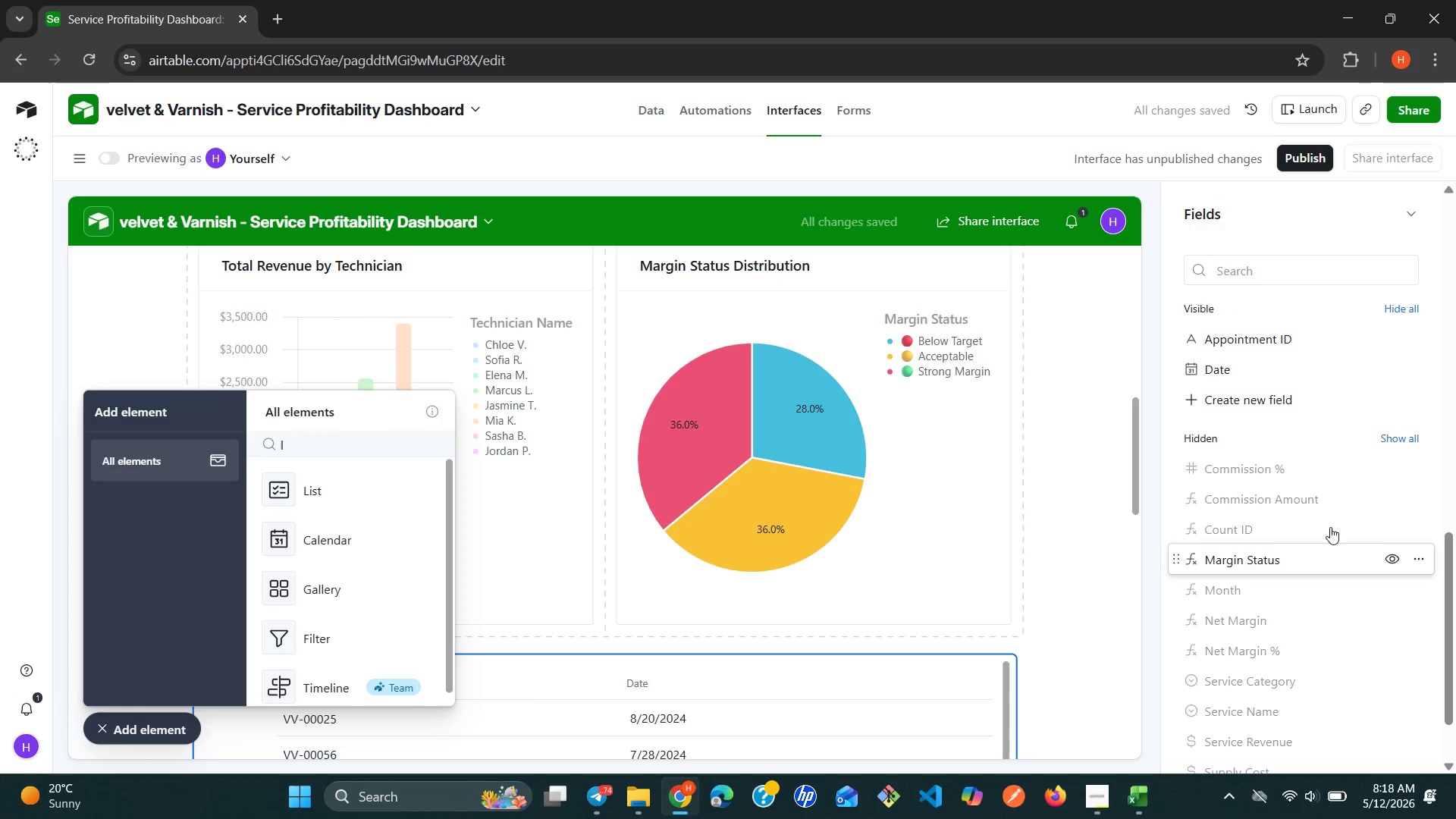 
left_click([1367, 732])
 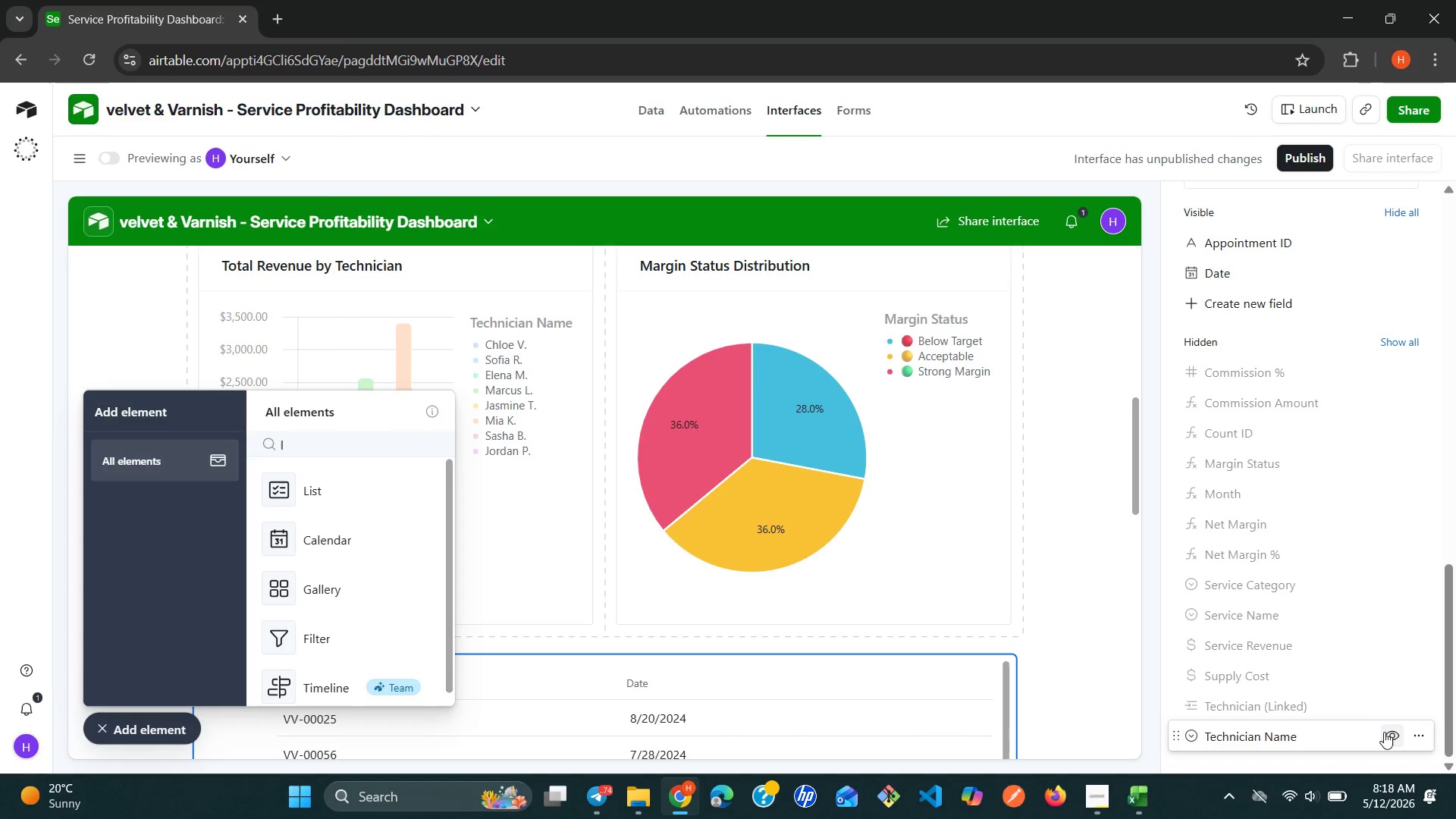 
left_click([1384, 732])
 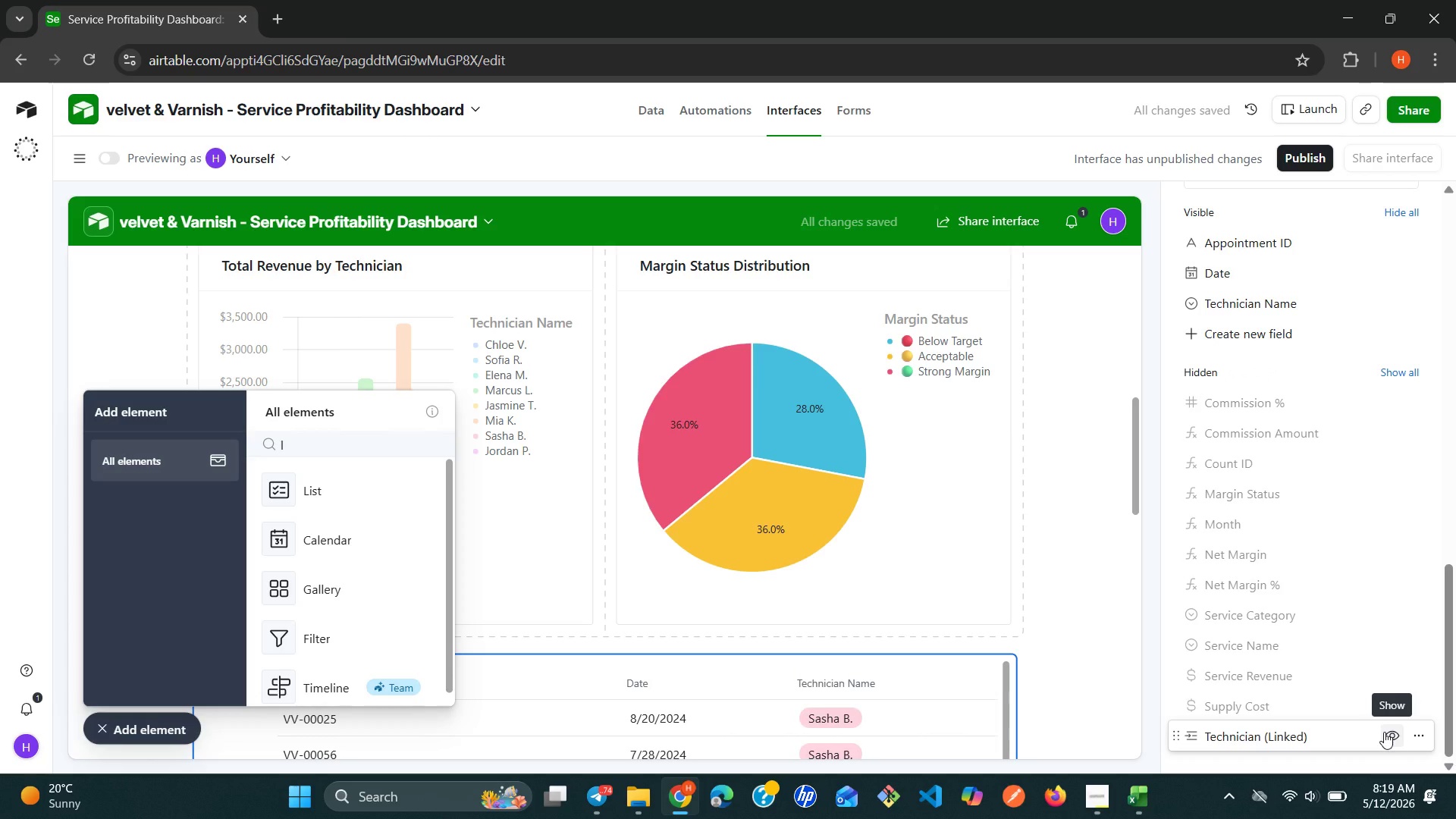 
wait(5.89)
 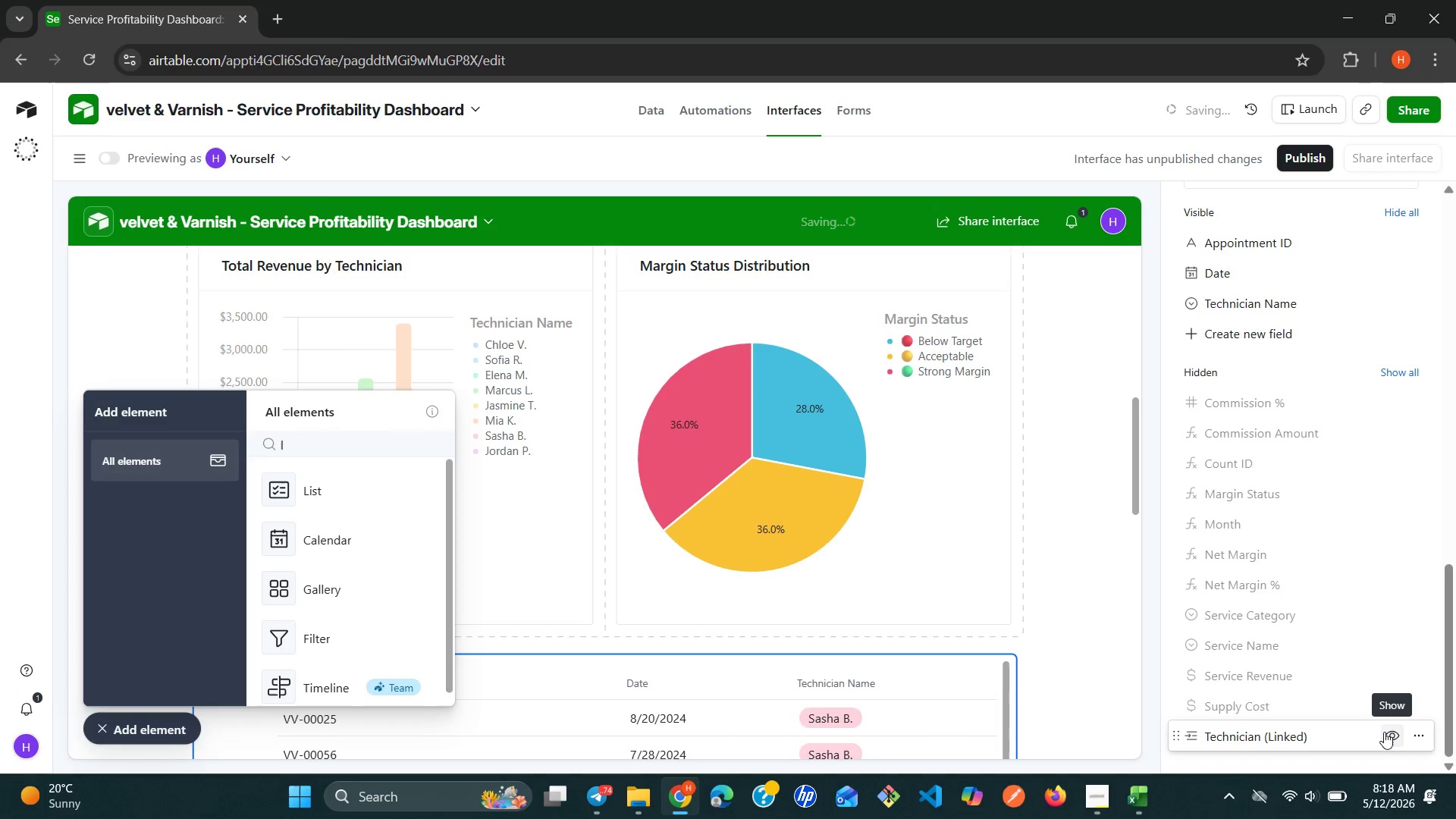 
left_click([1391, 678])
 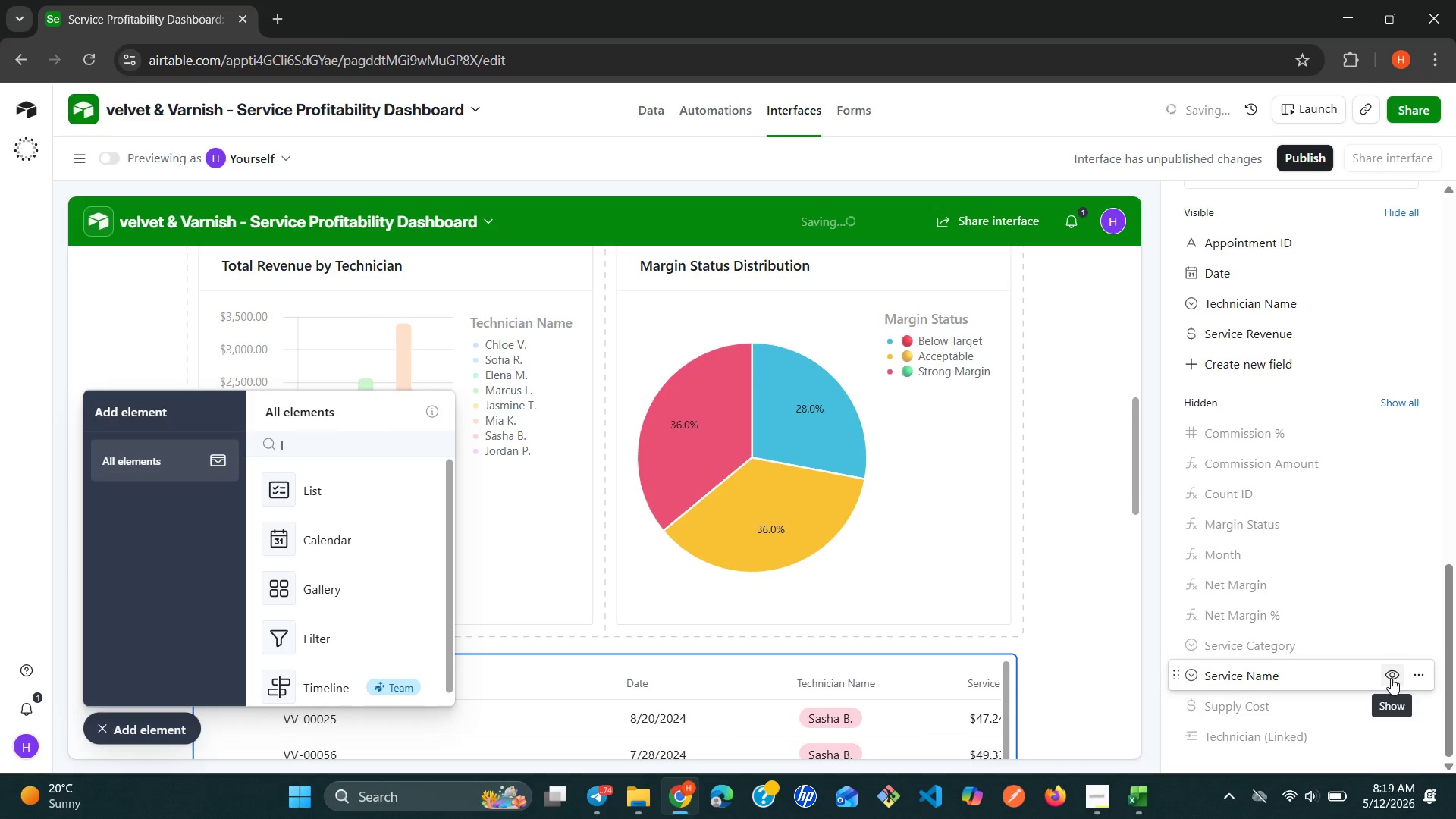 
left_click([1391, 678])
 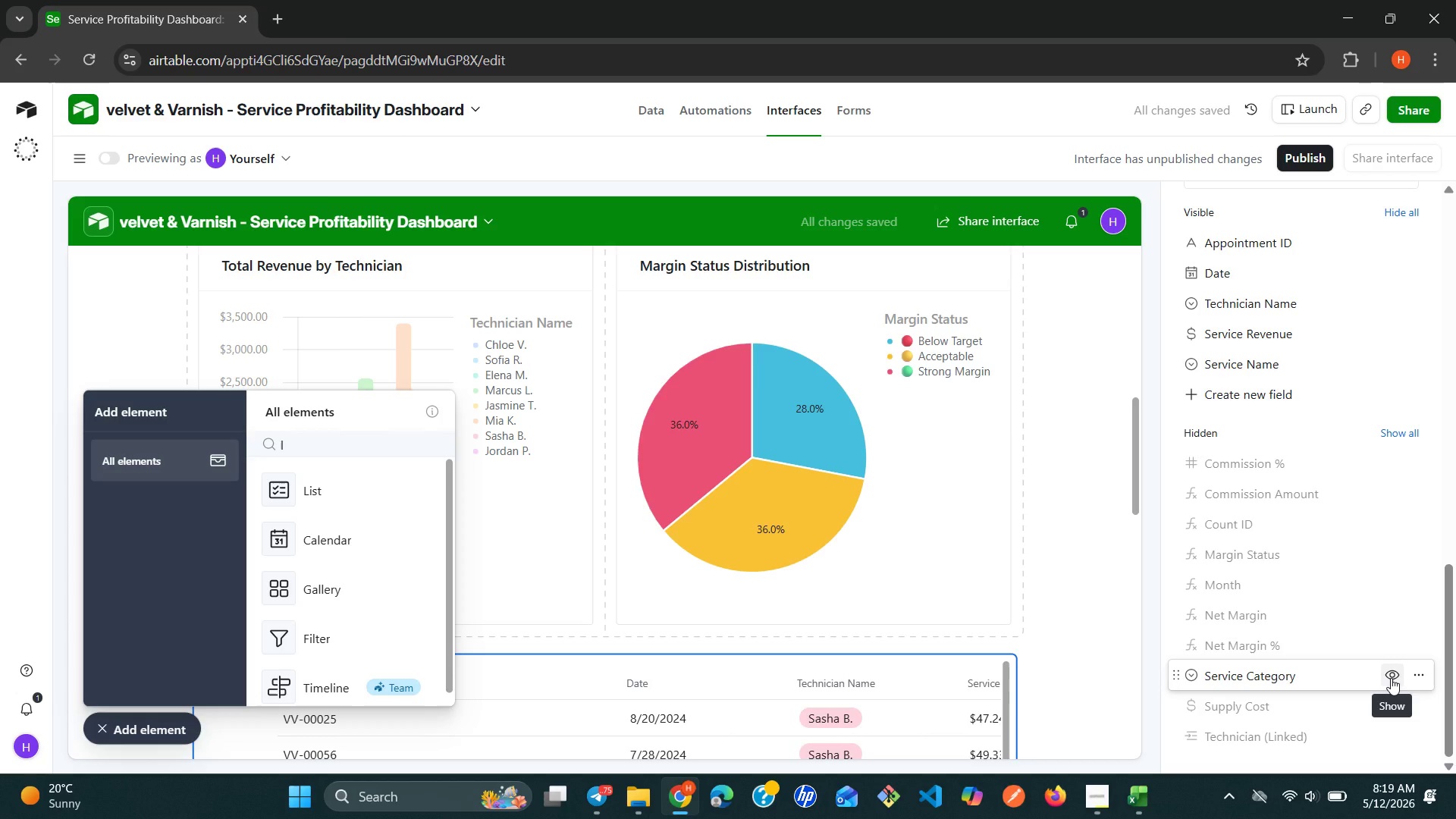 
wait(8.03)
 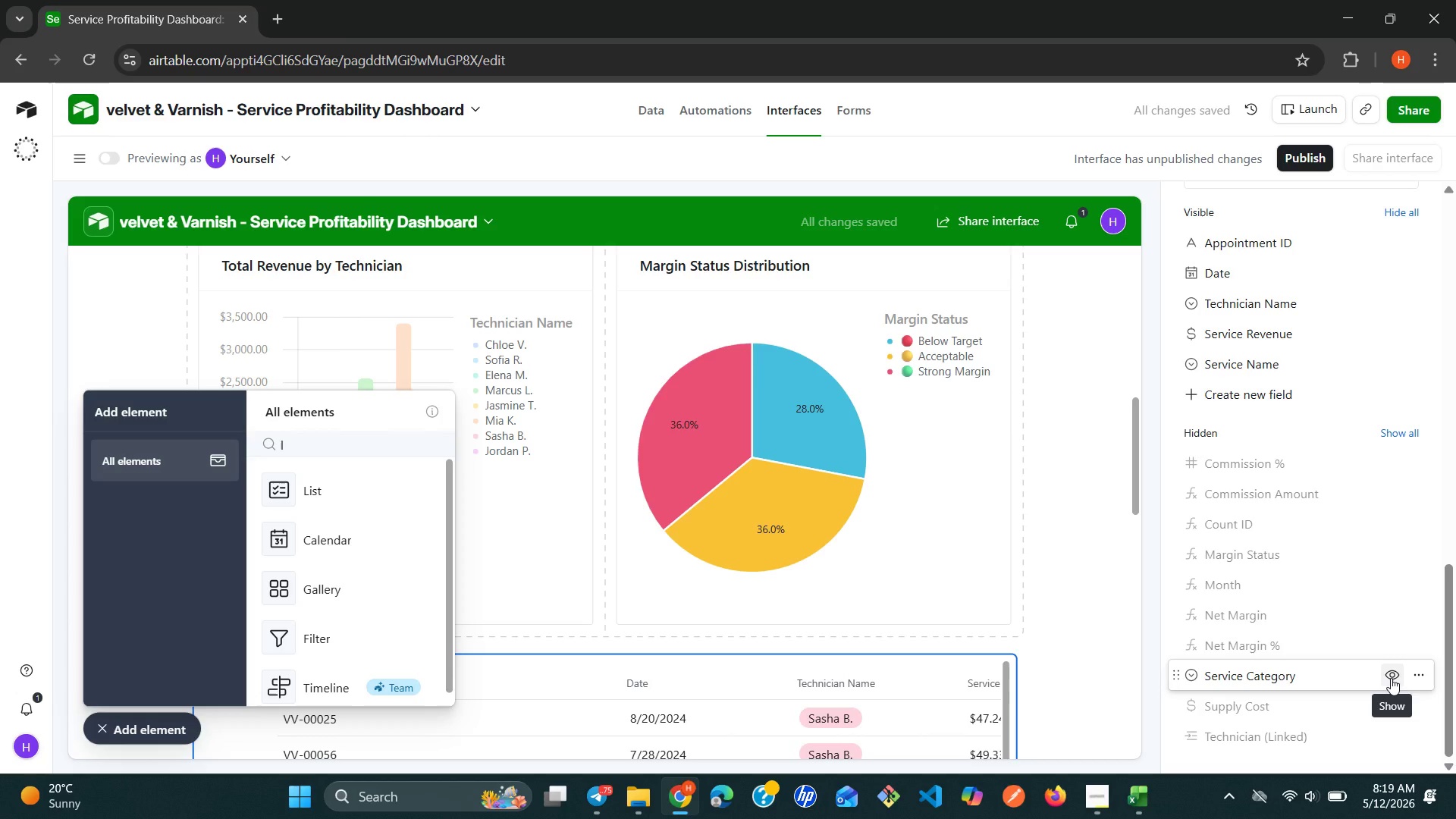 
left_click([1393, 615])
 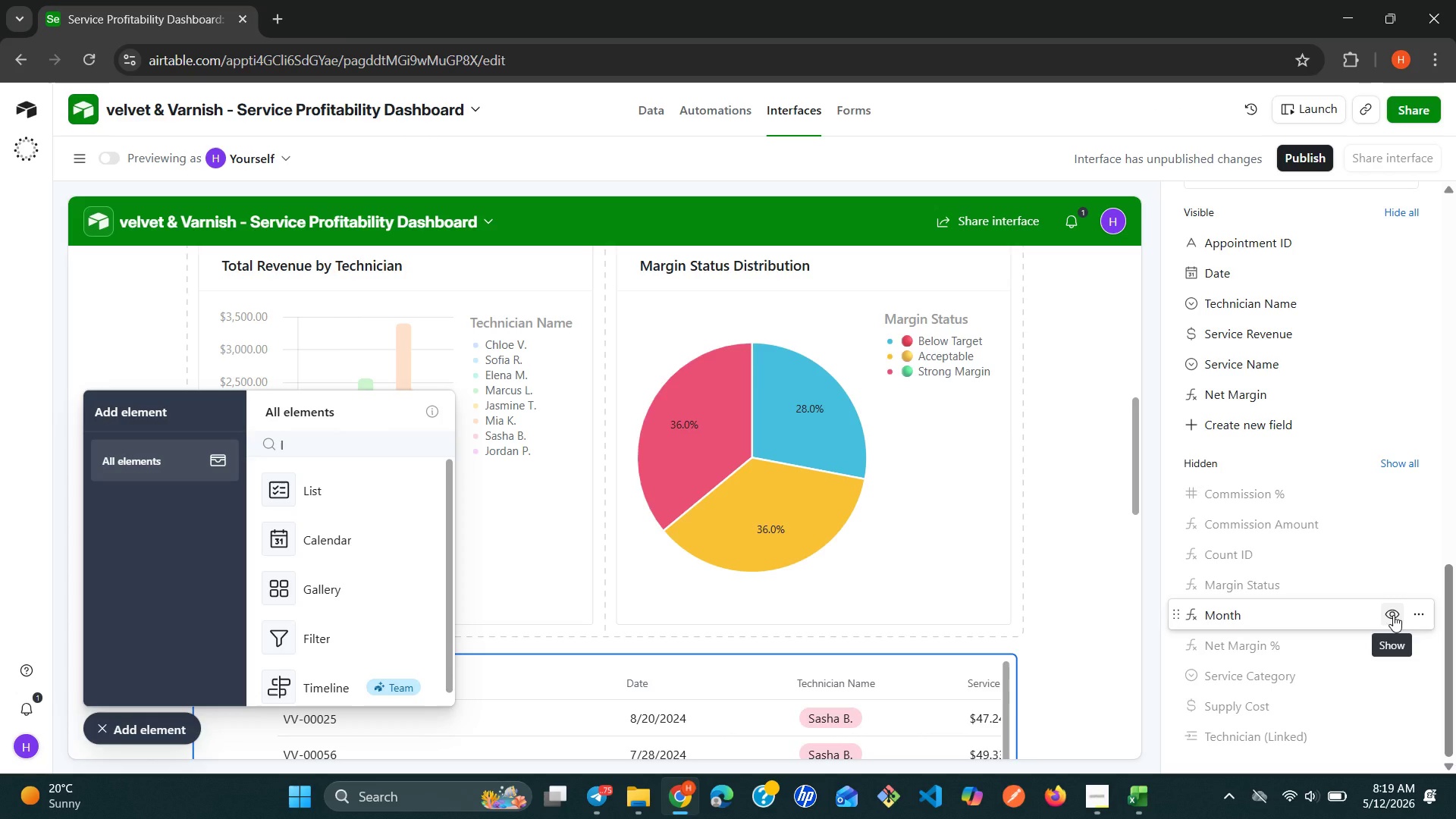 
wait(12.98)
 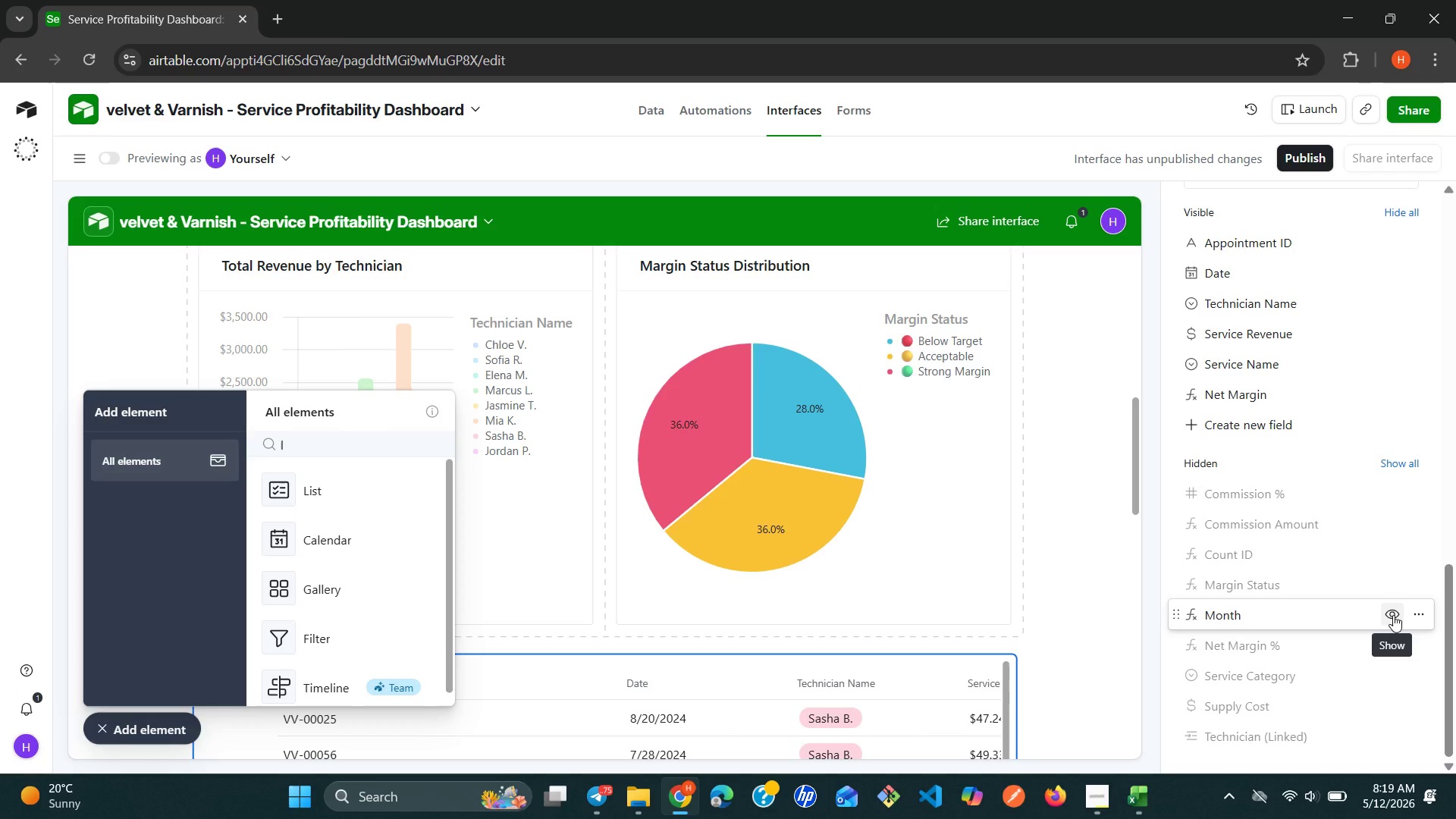 
left_click([1394, 639])
 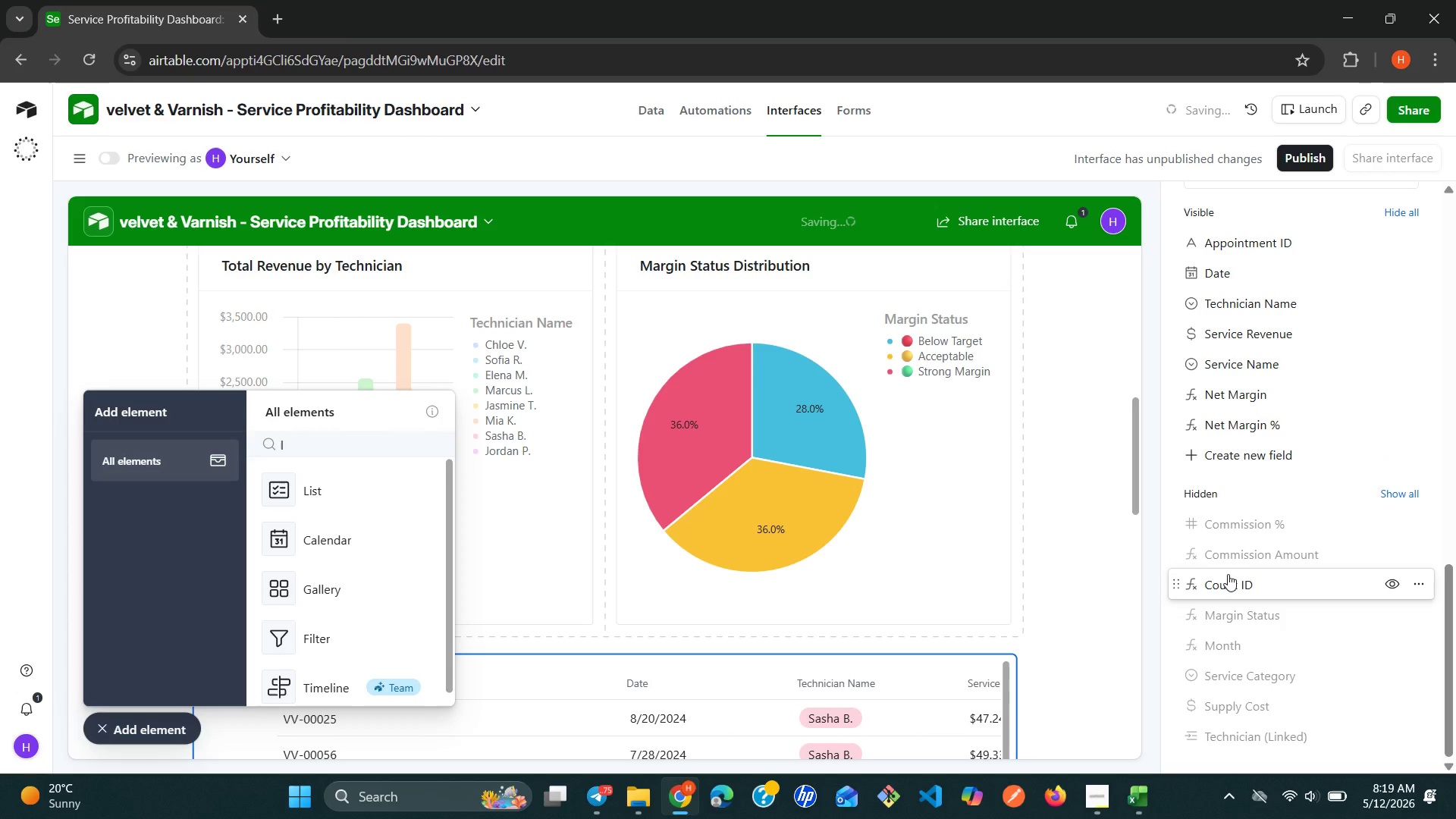 
left_click([1090, 567])
 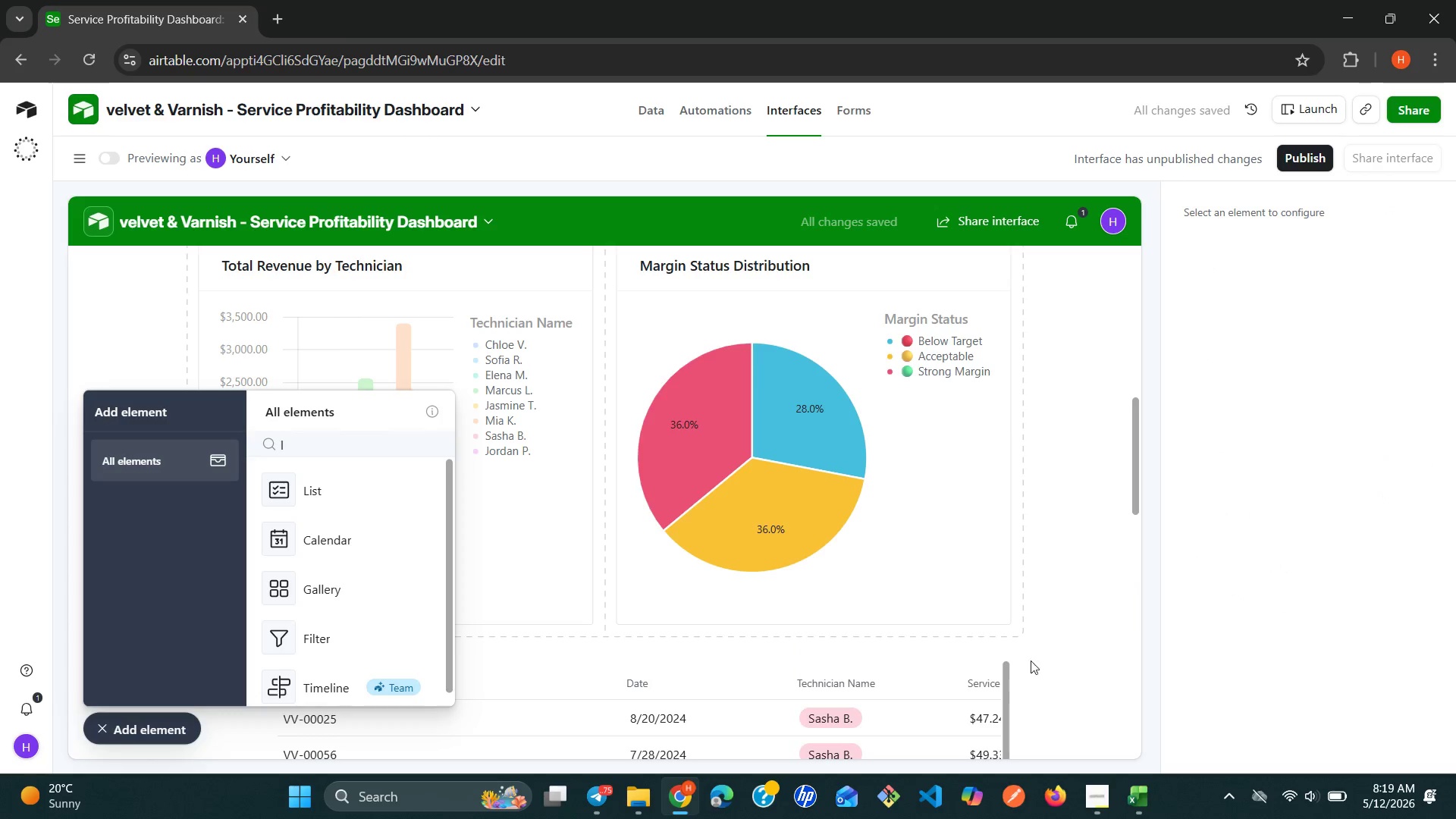 
left_click([923, 723])
 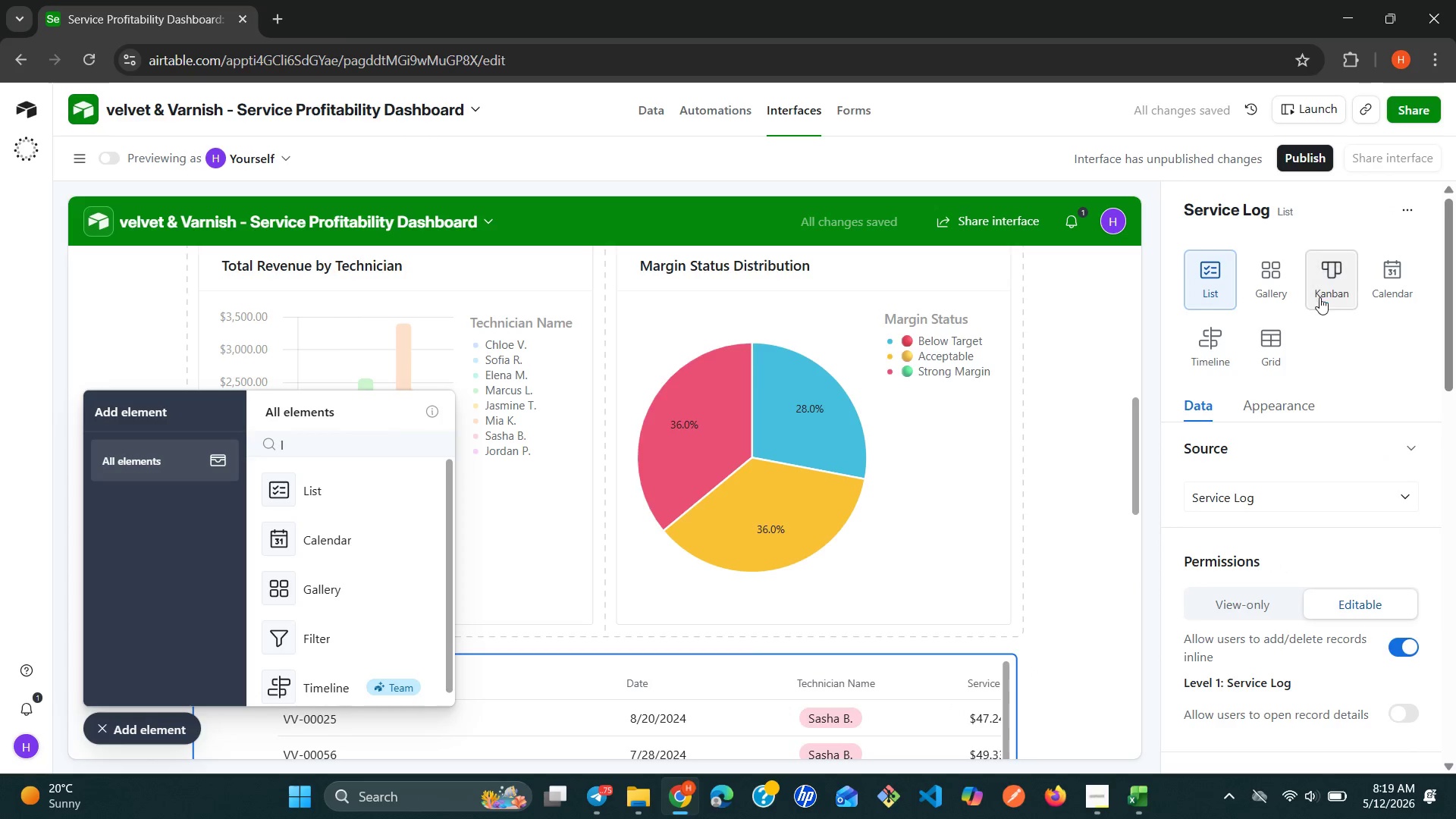 
left_click([1295, 216])
 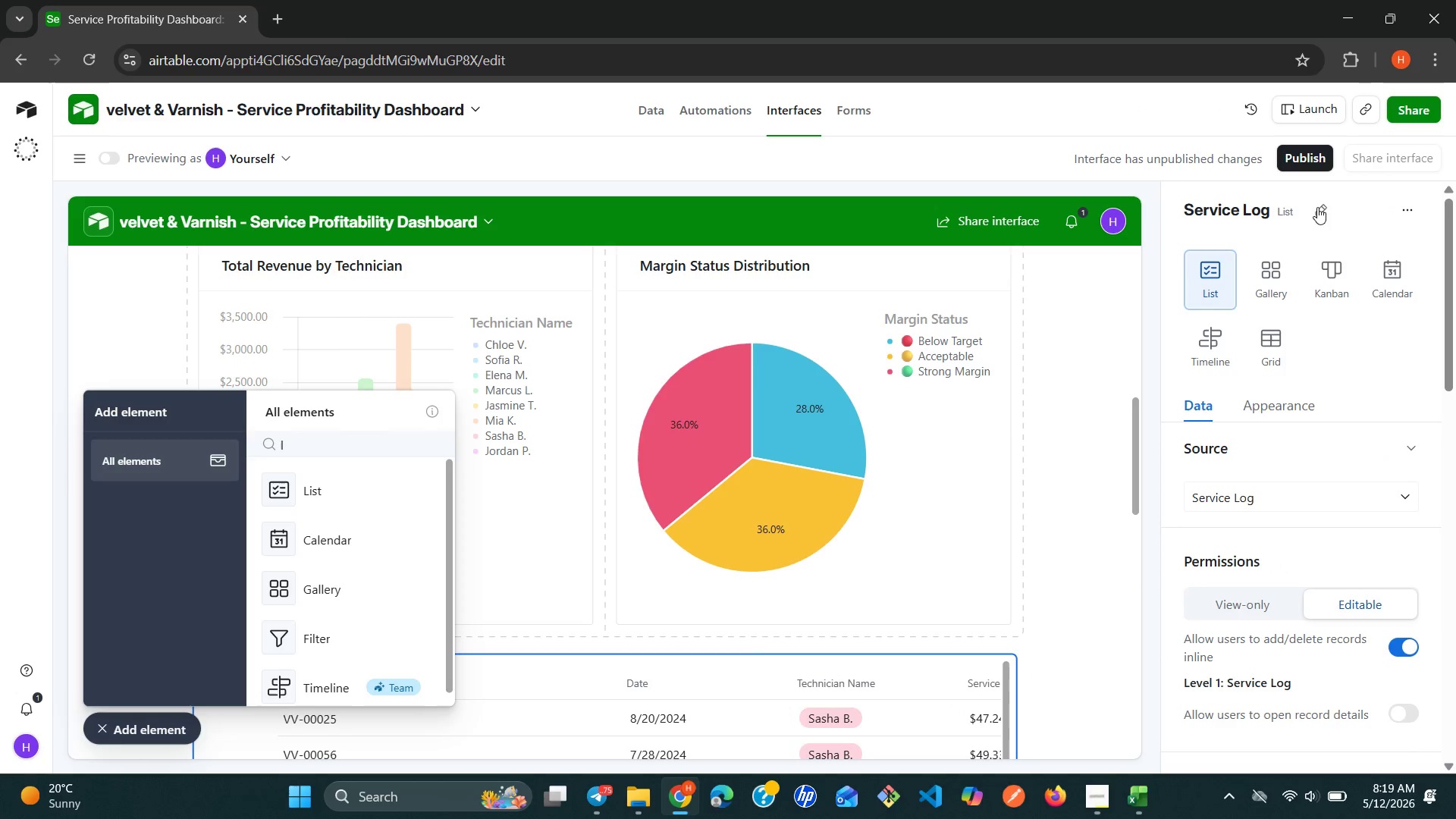 
left_click([1319, 207])
 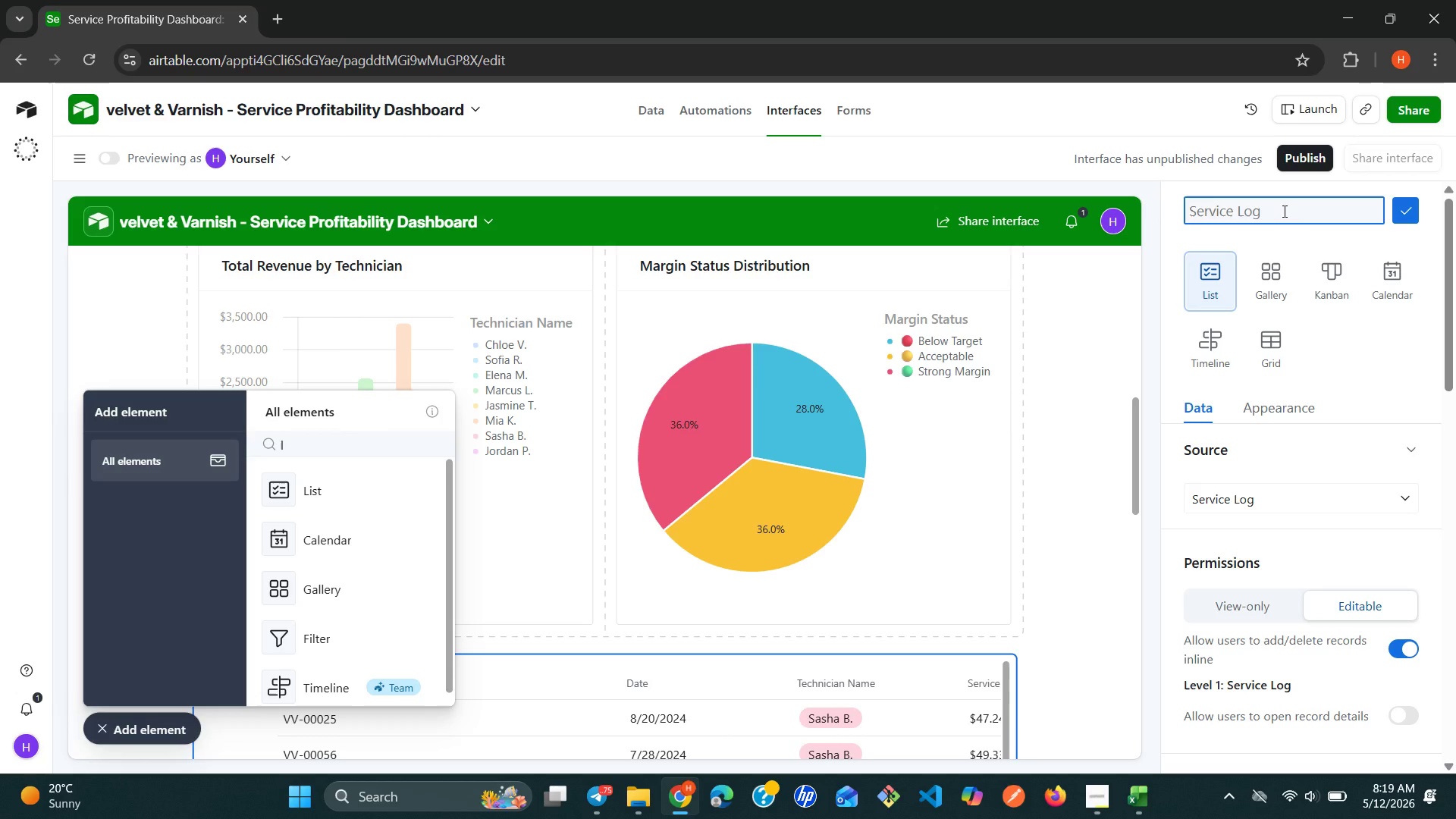 
type(Appoitment Below 30% Margin )
 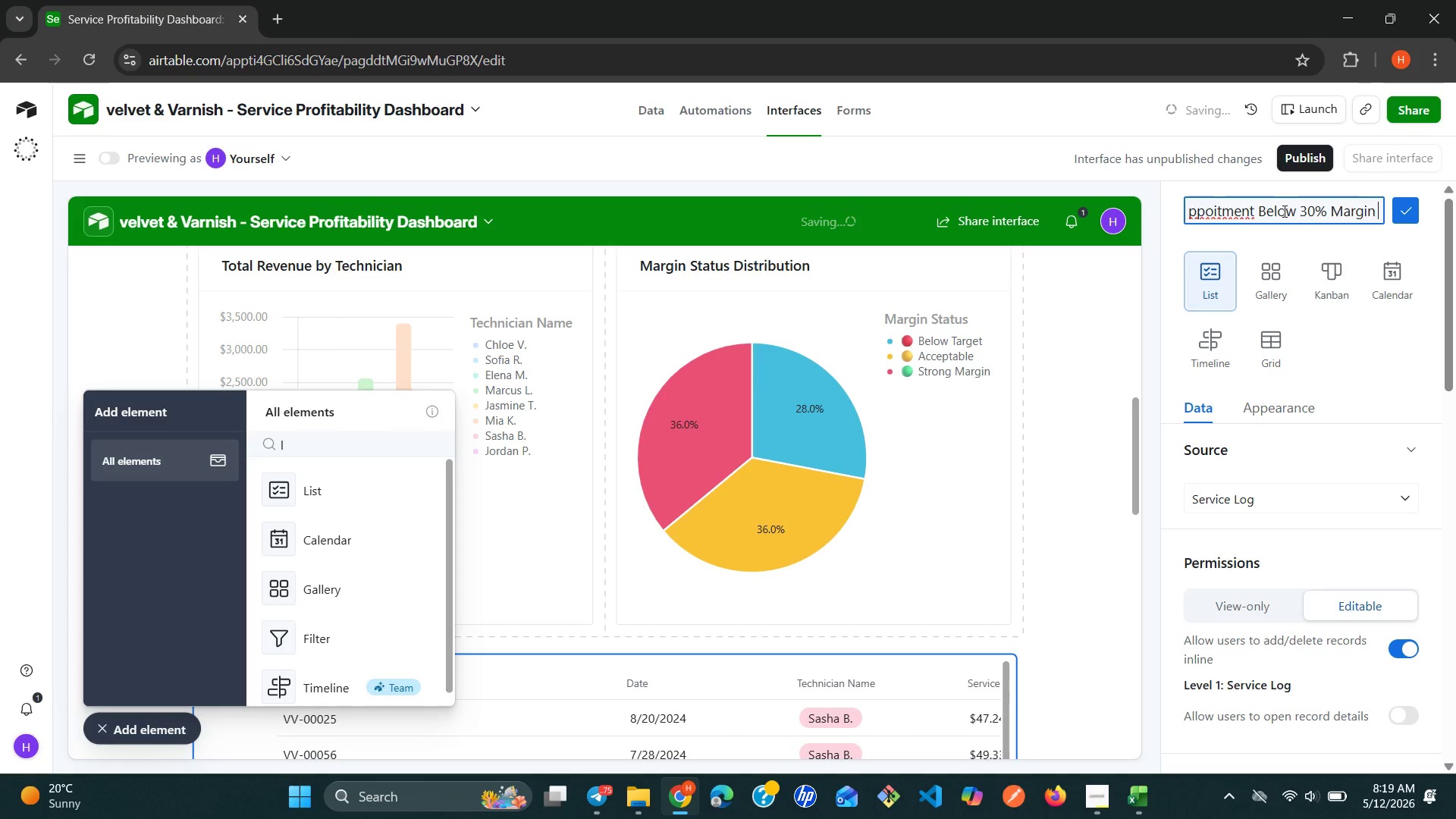 
wait(5.95)
 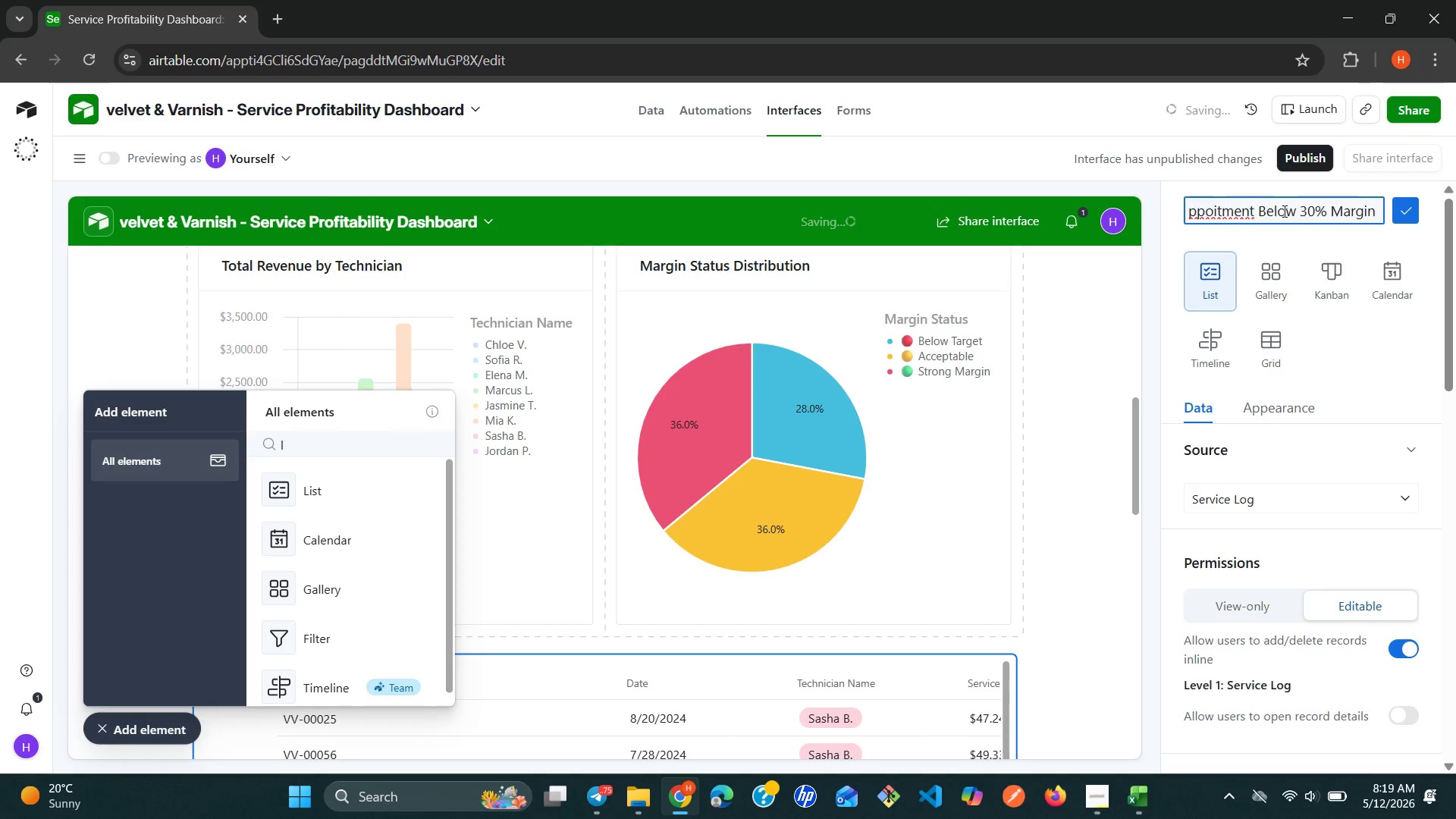 
double_click([1251, 220])
 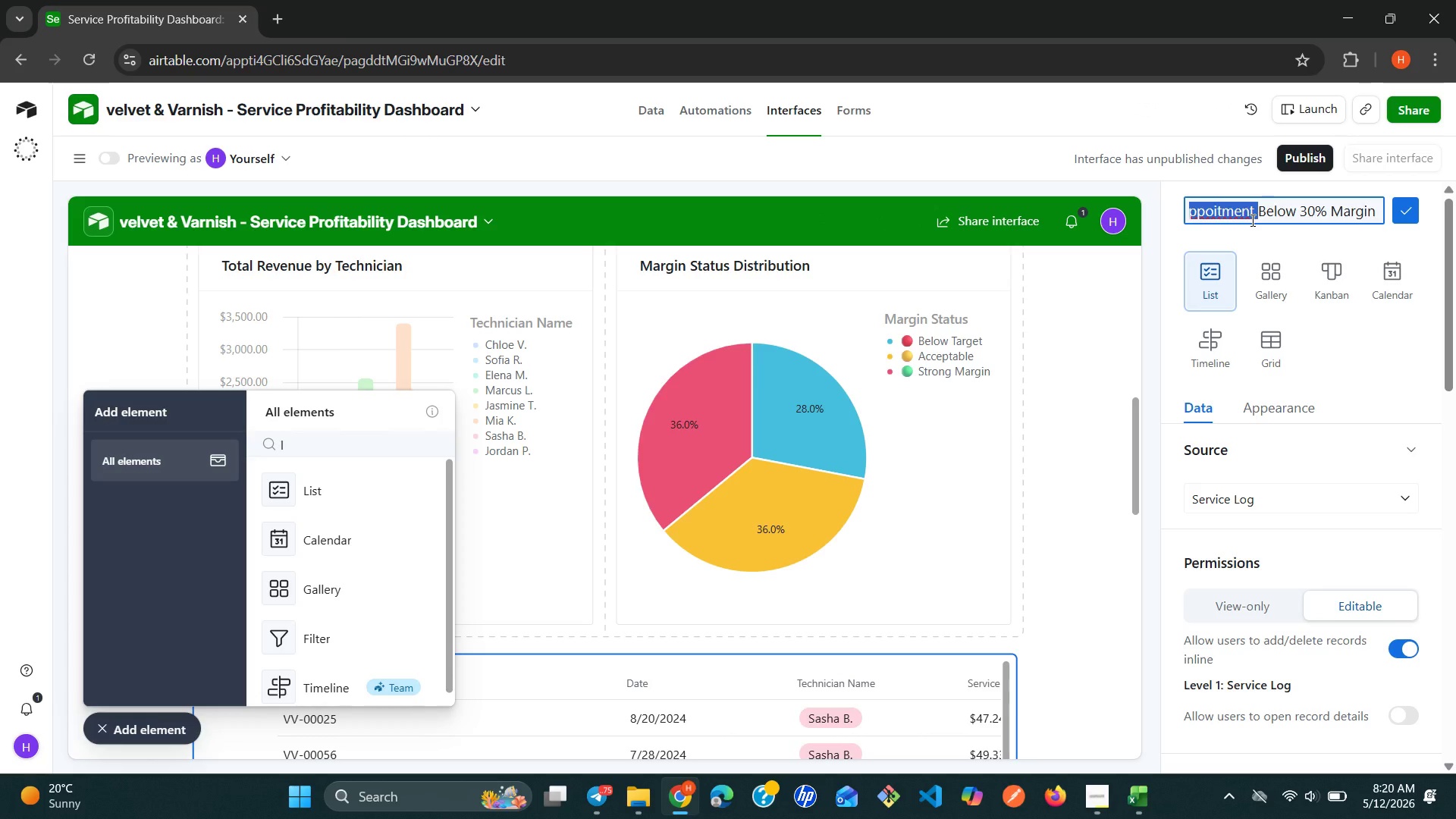 
type(Appointment )
 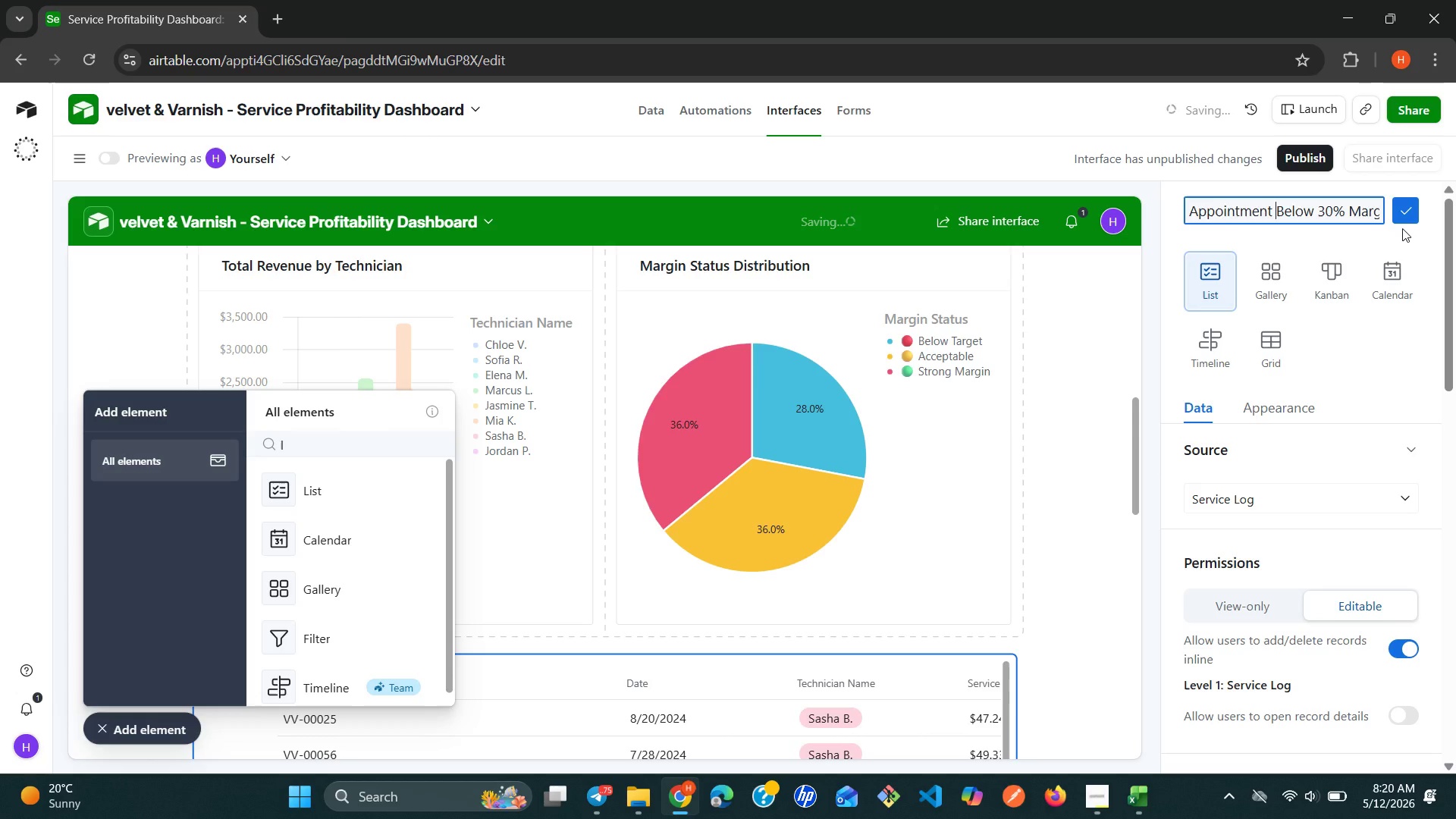 
left_click([1402, 224])
 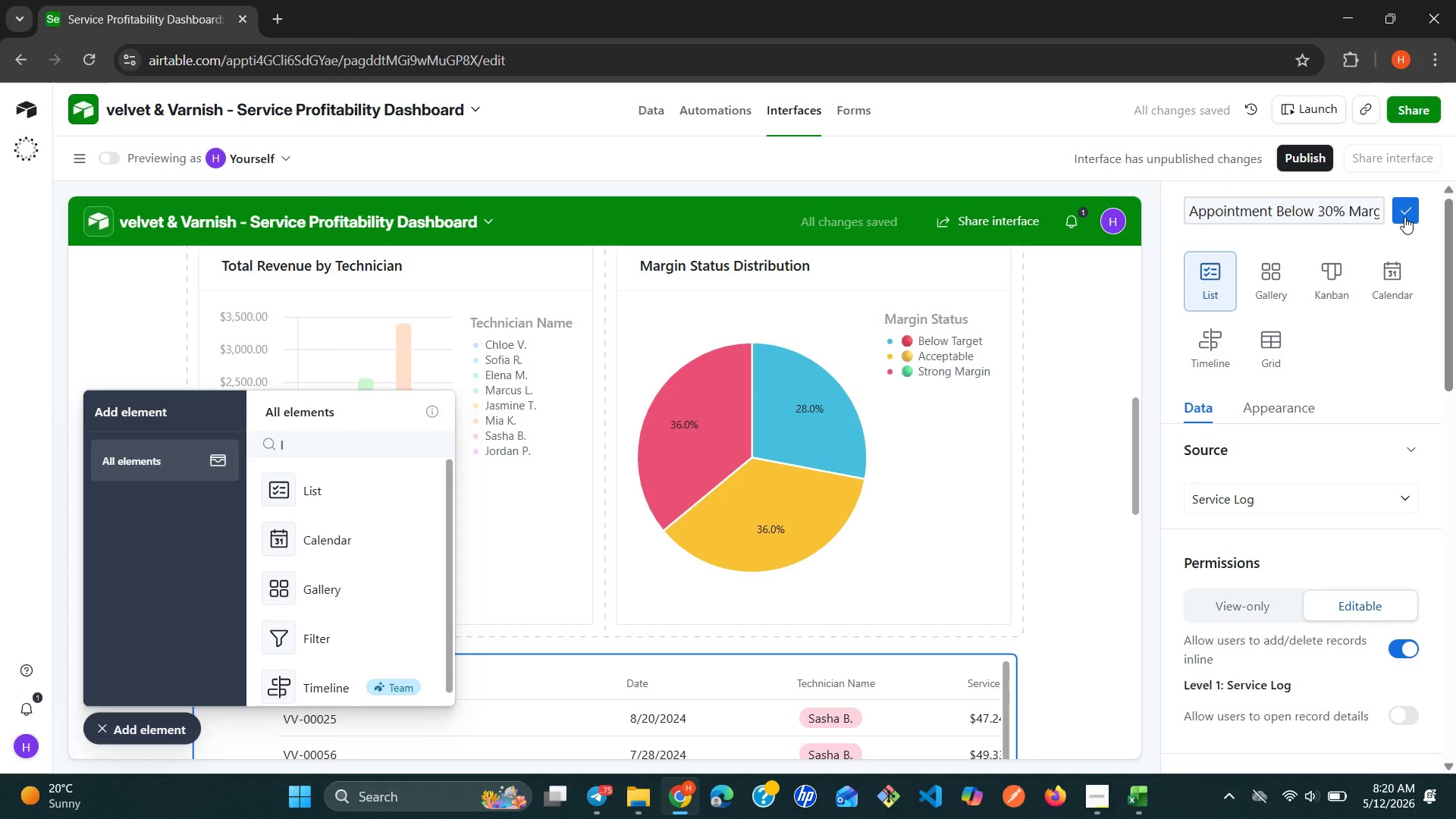 
left_click([1404, 212])
 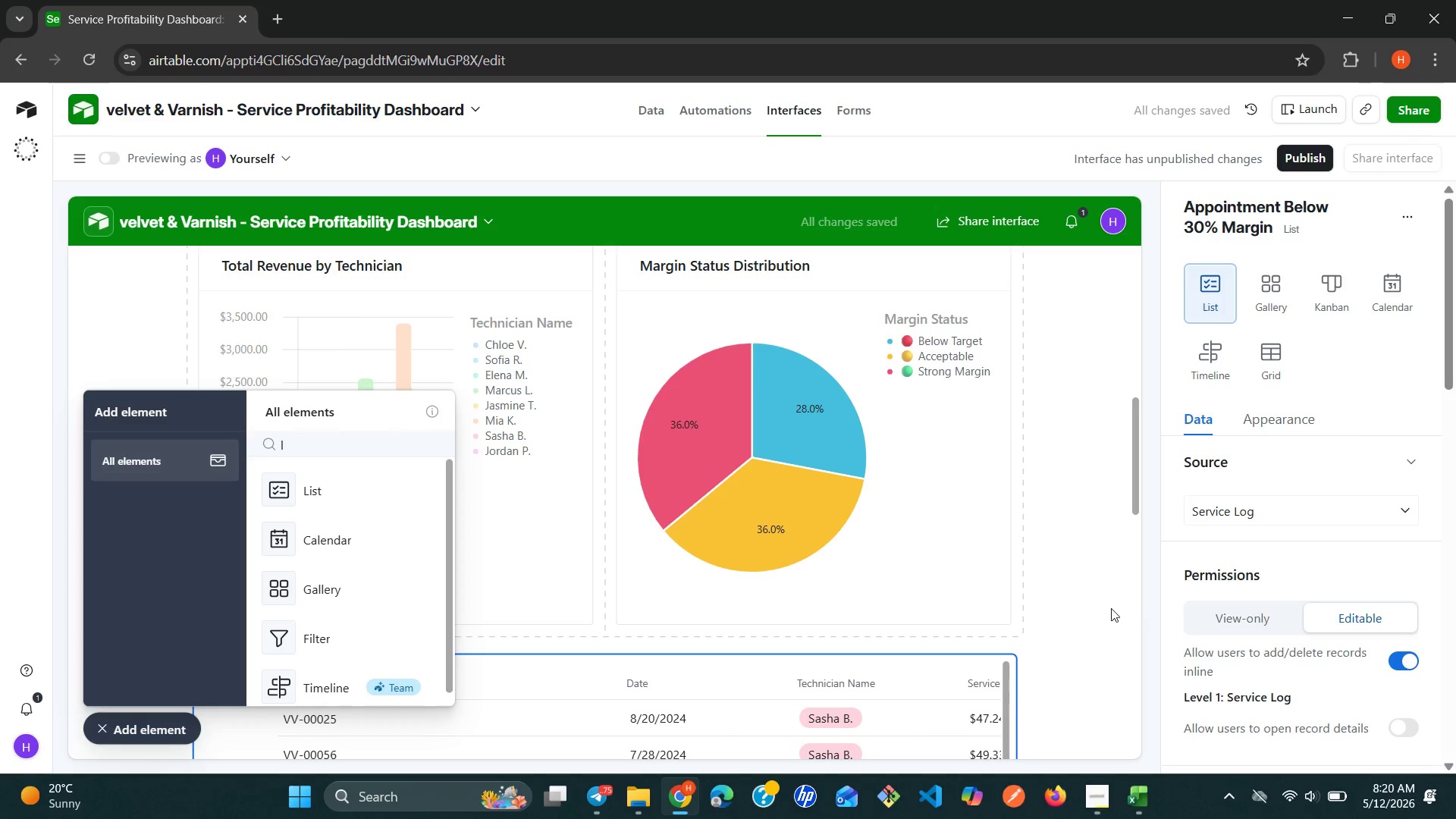 
left_click([1107, 610])
 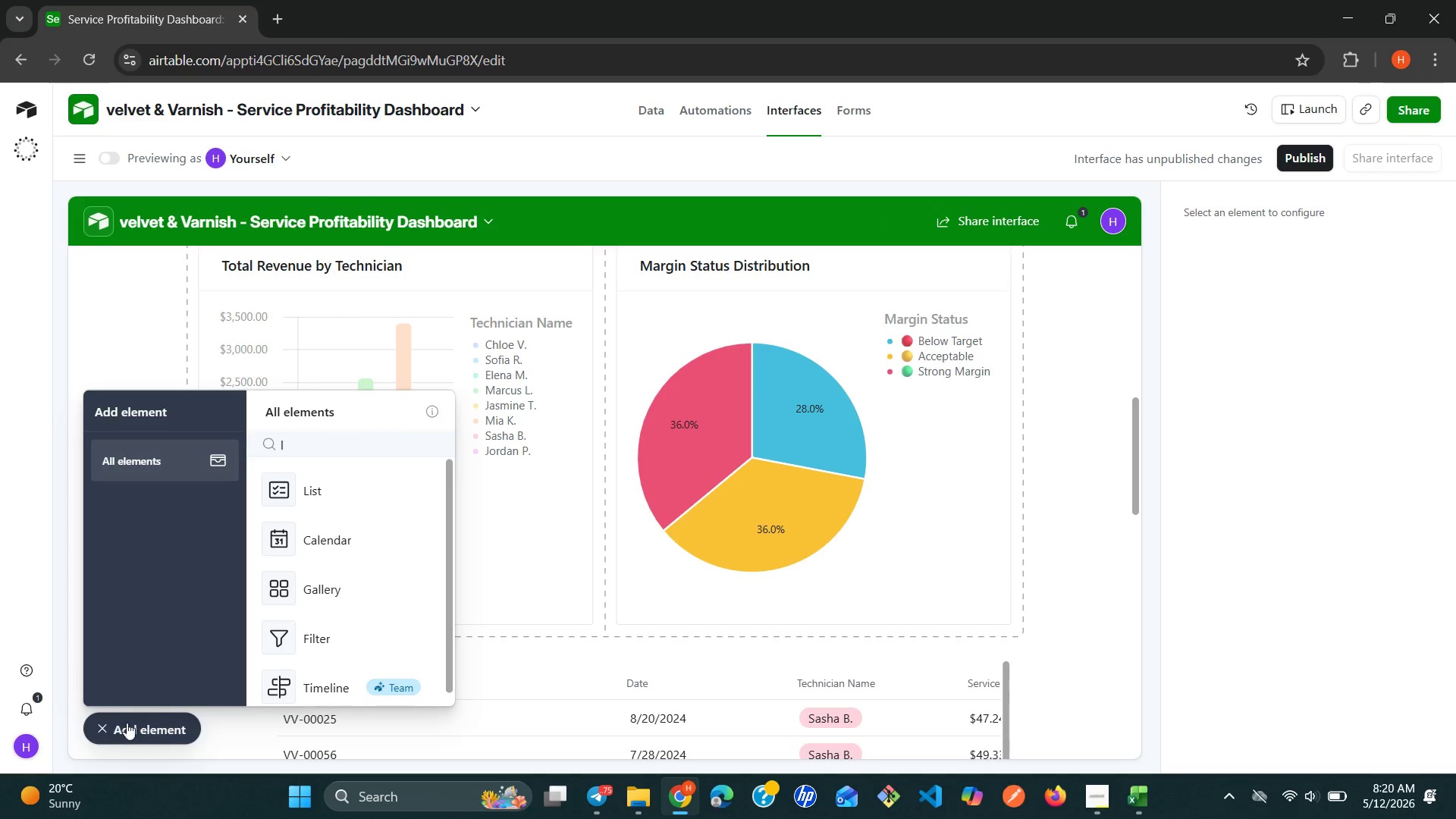 
left_click([105, 730])
 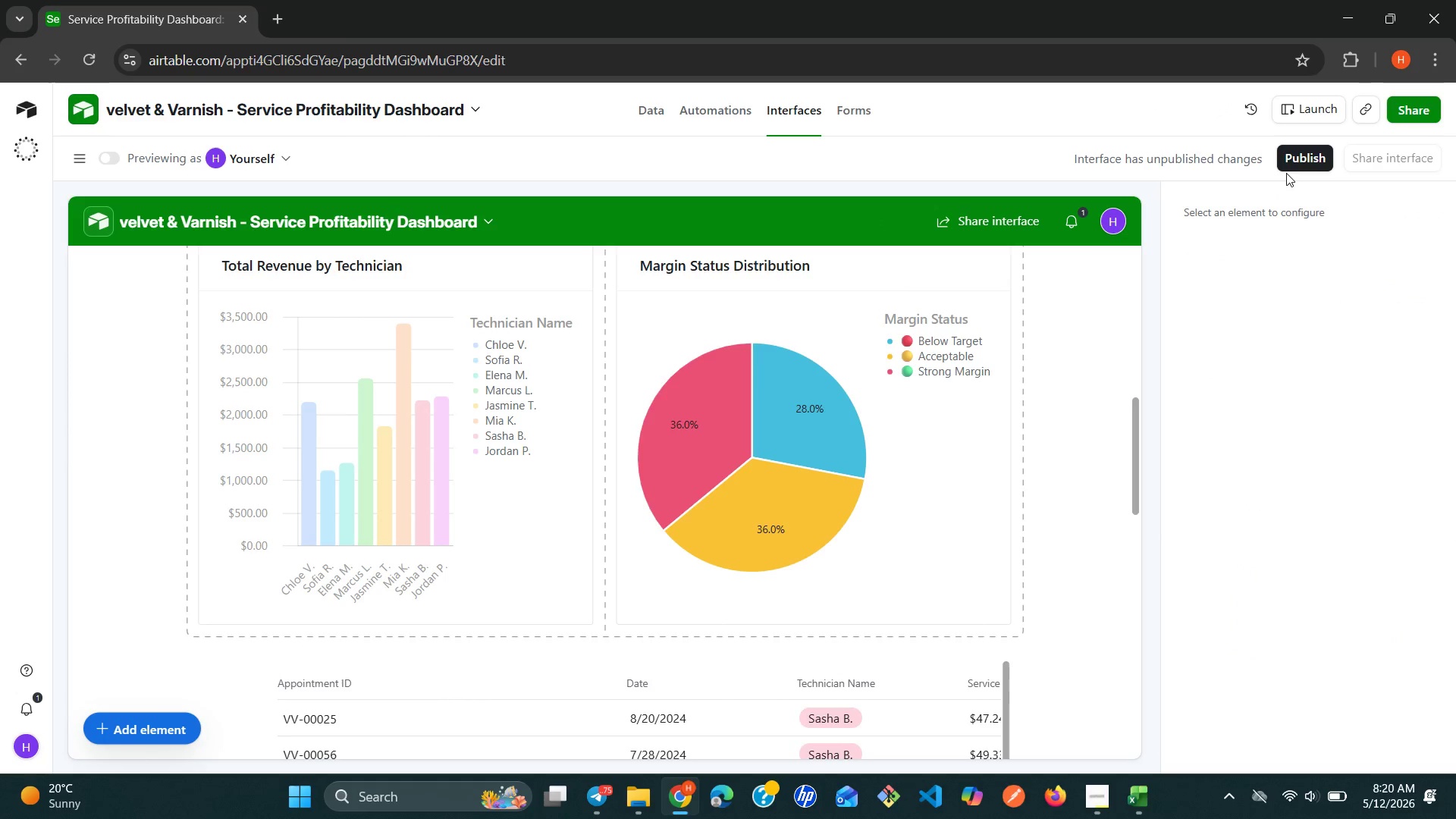 